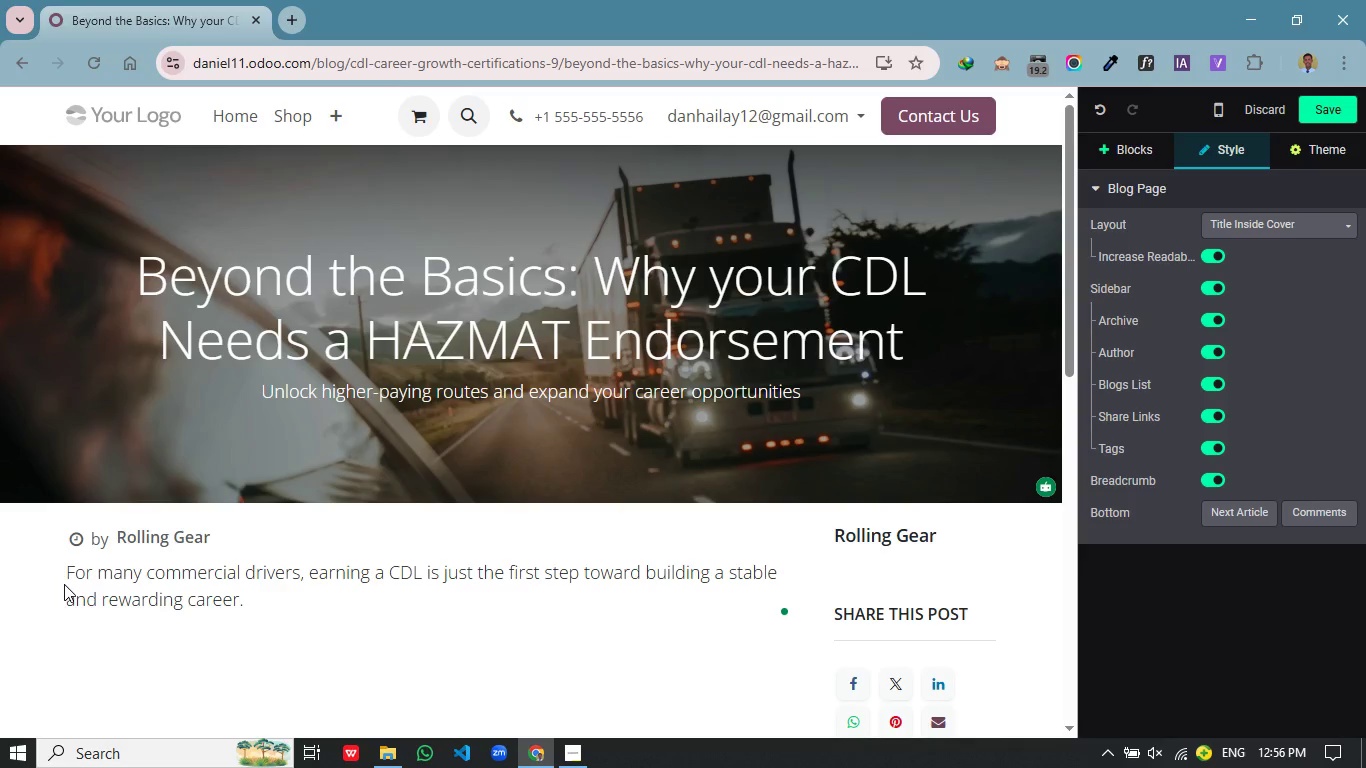 
wait(5.41)
 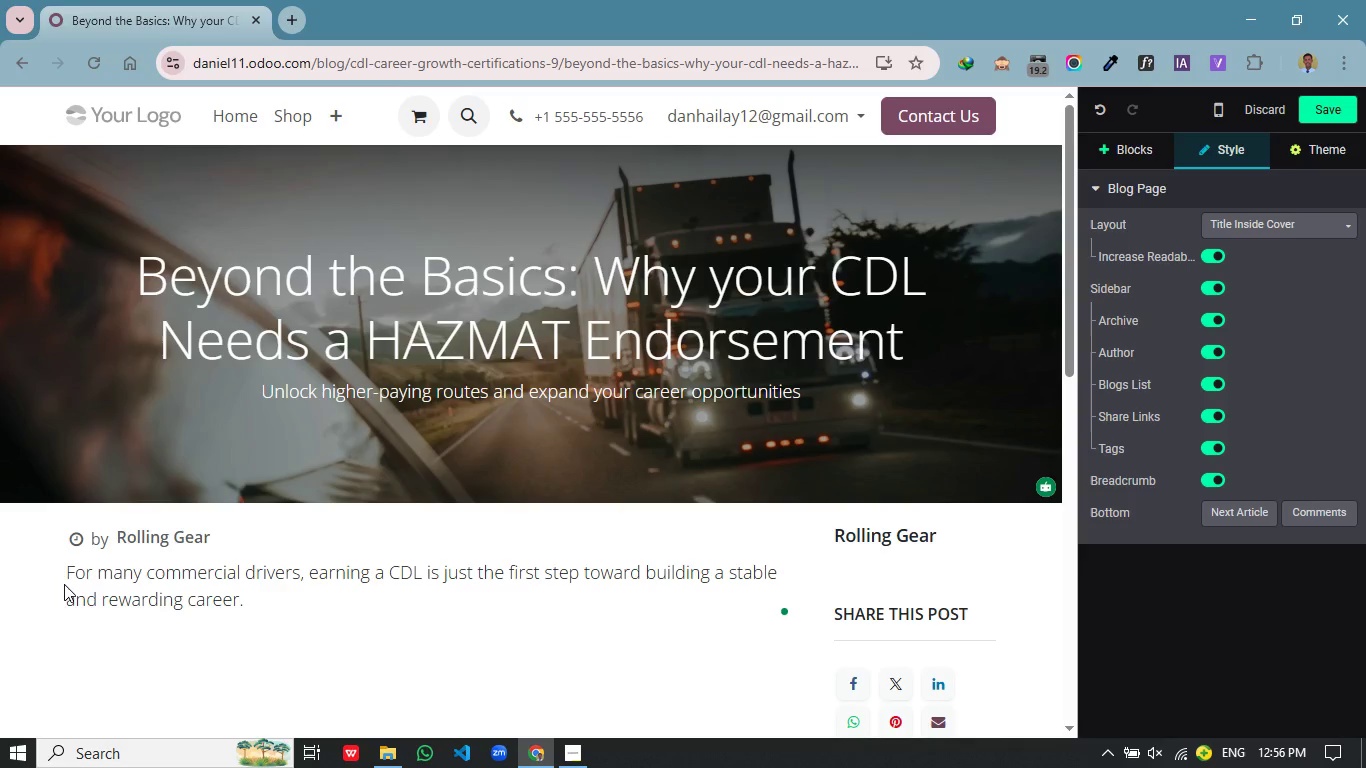 
type( while a standard license opens the door to a wide range of endorsements. one of the mose)
key(Backspace)
type(t valuable among them is the )
 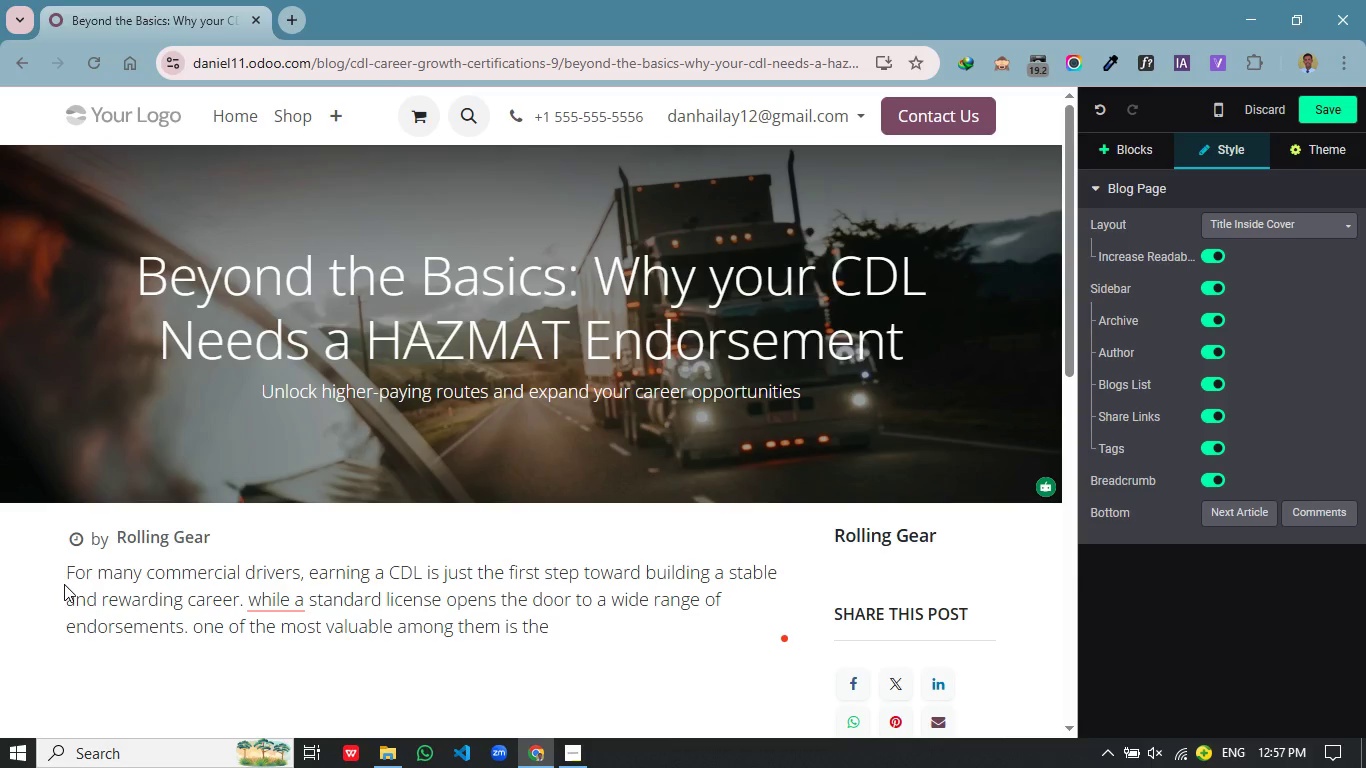 
key(Control+V)
 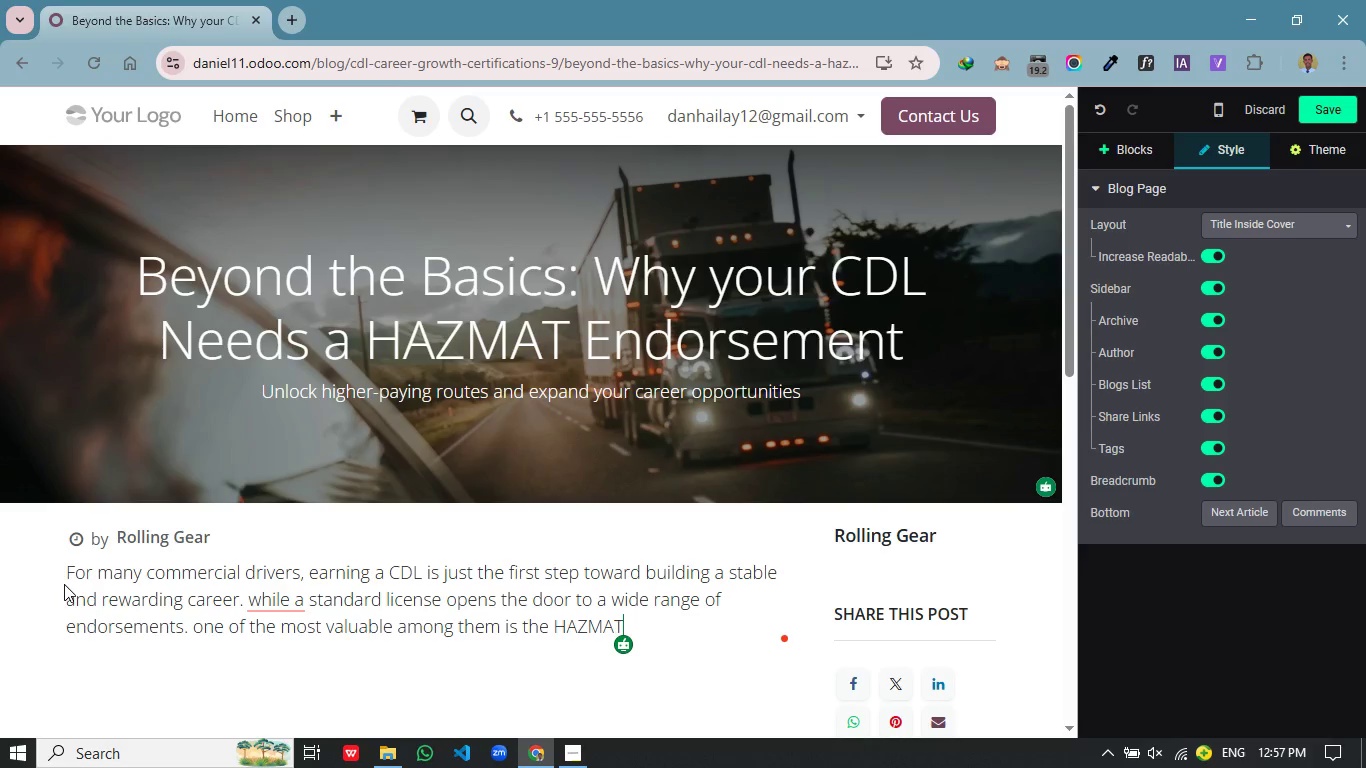 
type( 0)
key(Backspace)
type(9Hazardous Materials) endorsement.)
 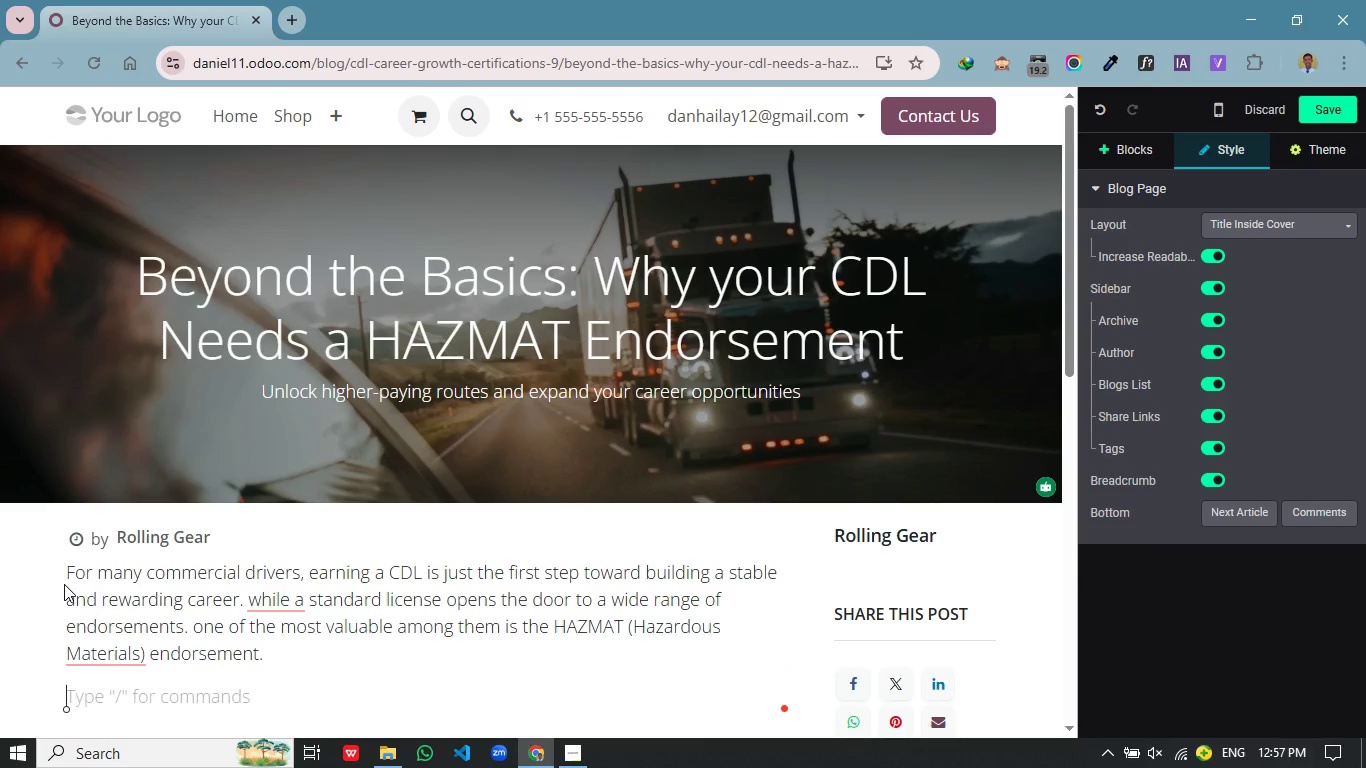 
key(Enter)
 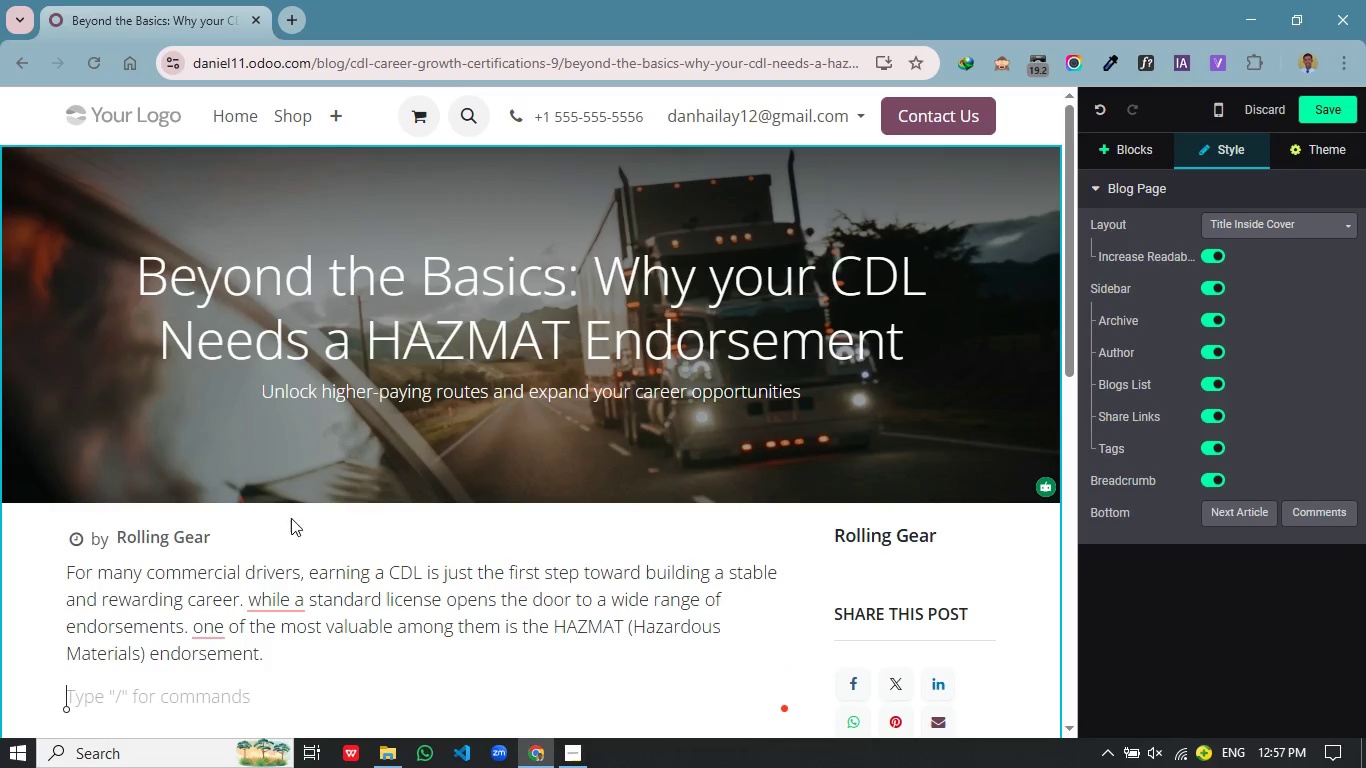 
mouse_move([295, 598])
 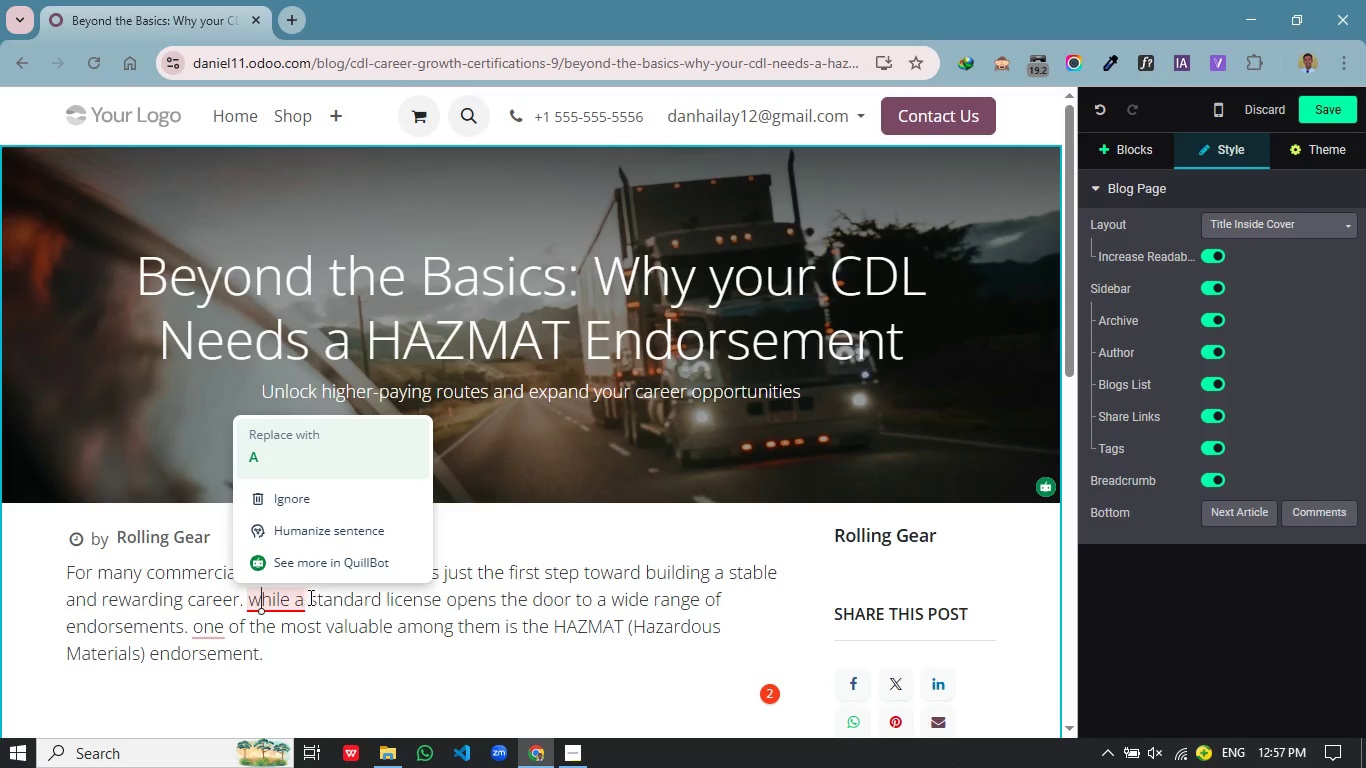 
left_click([258, 601])
 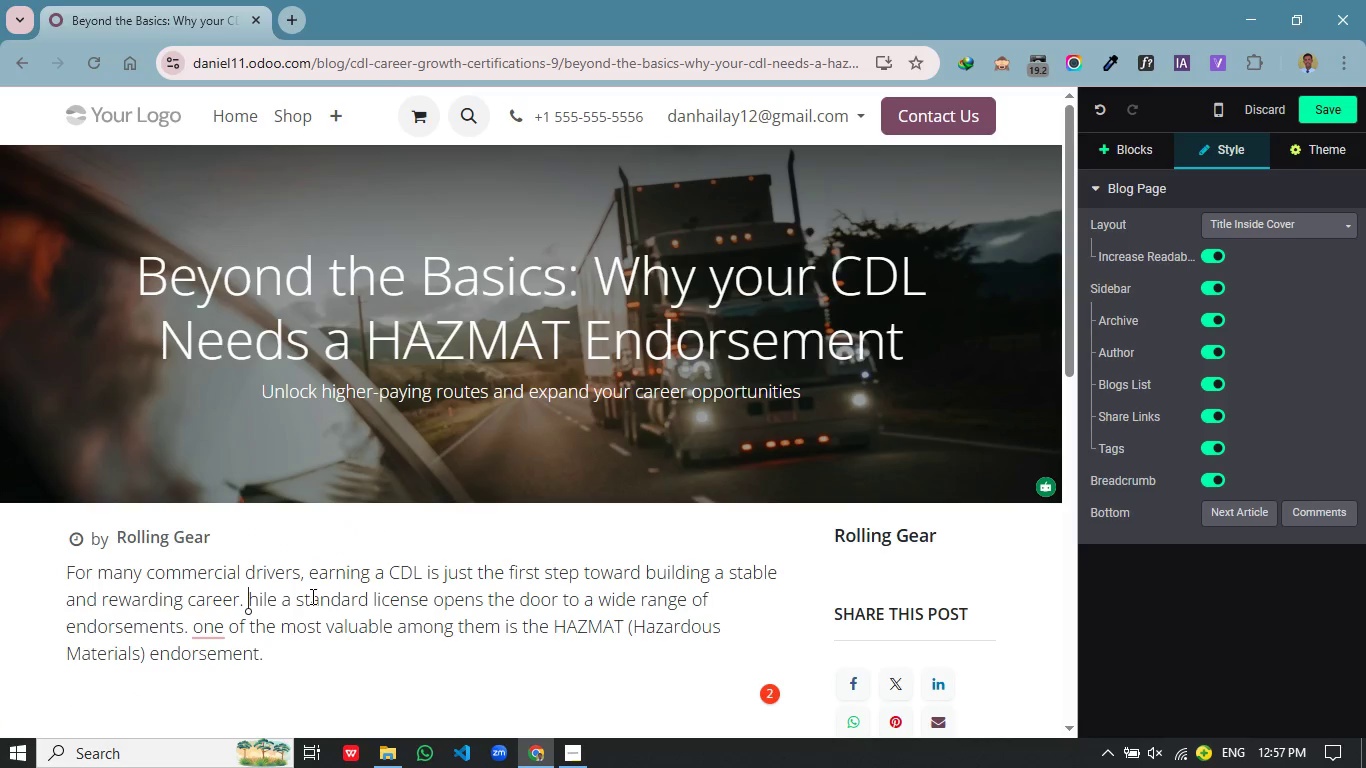 
key(Backspace)
 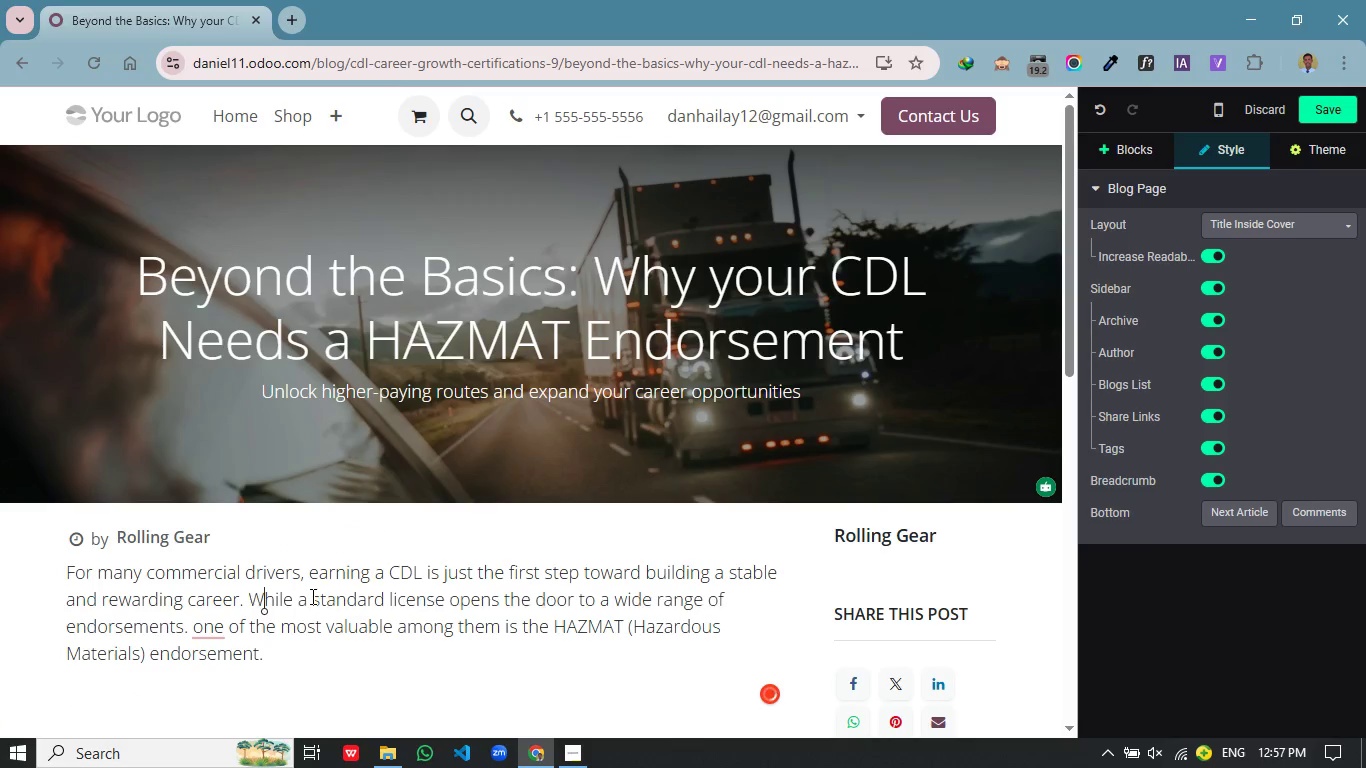 
key(Shift+ShiftRight)
 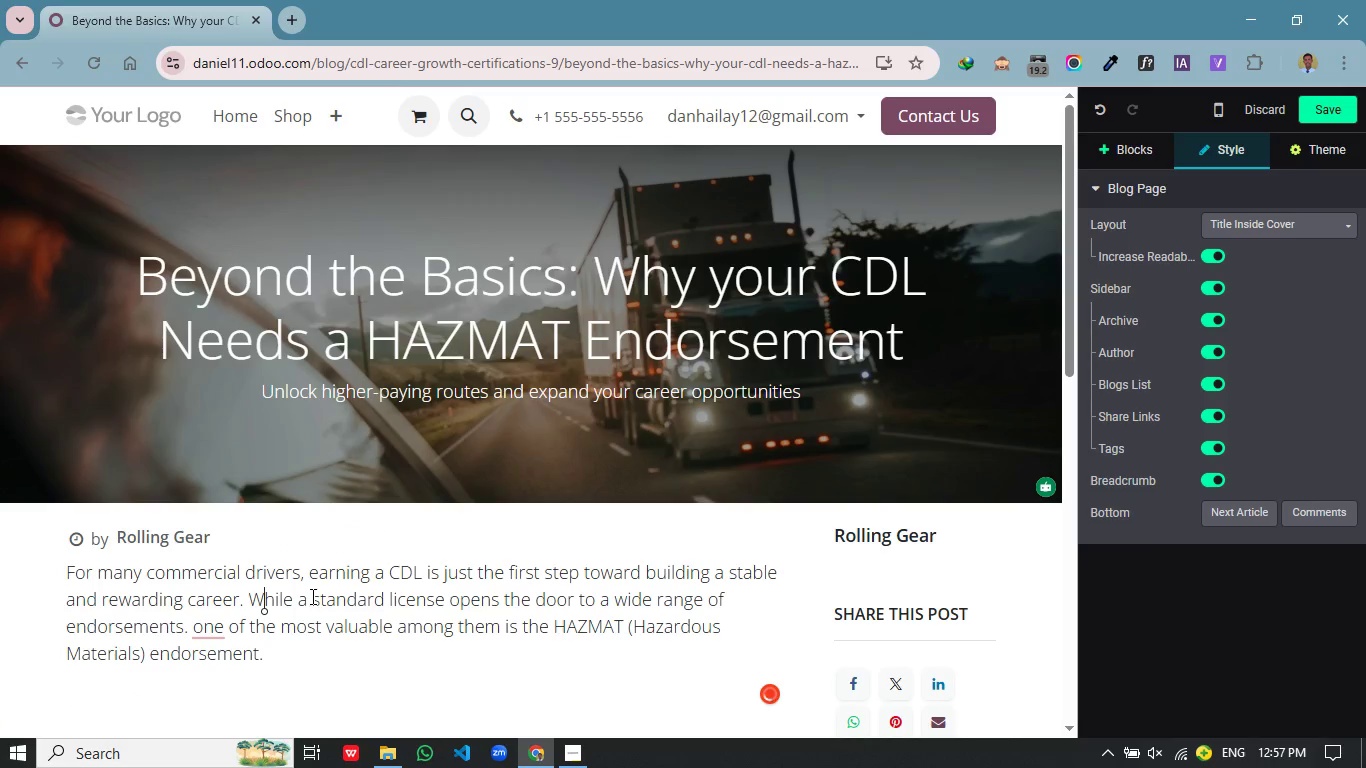 
key(Shift+W)
 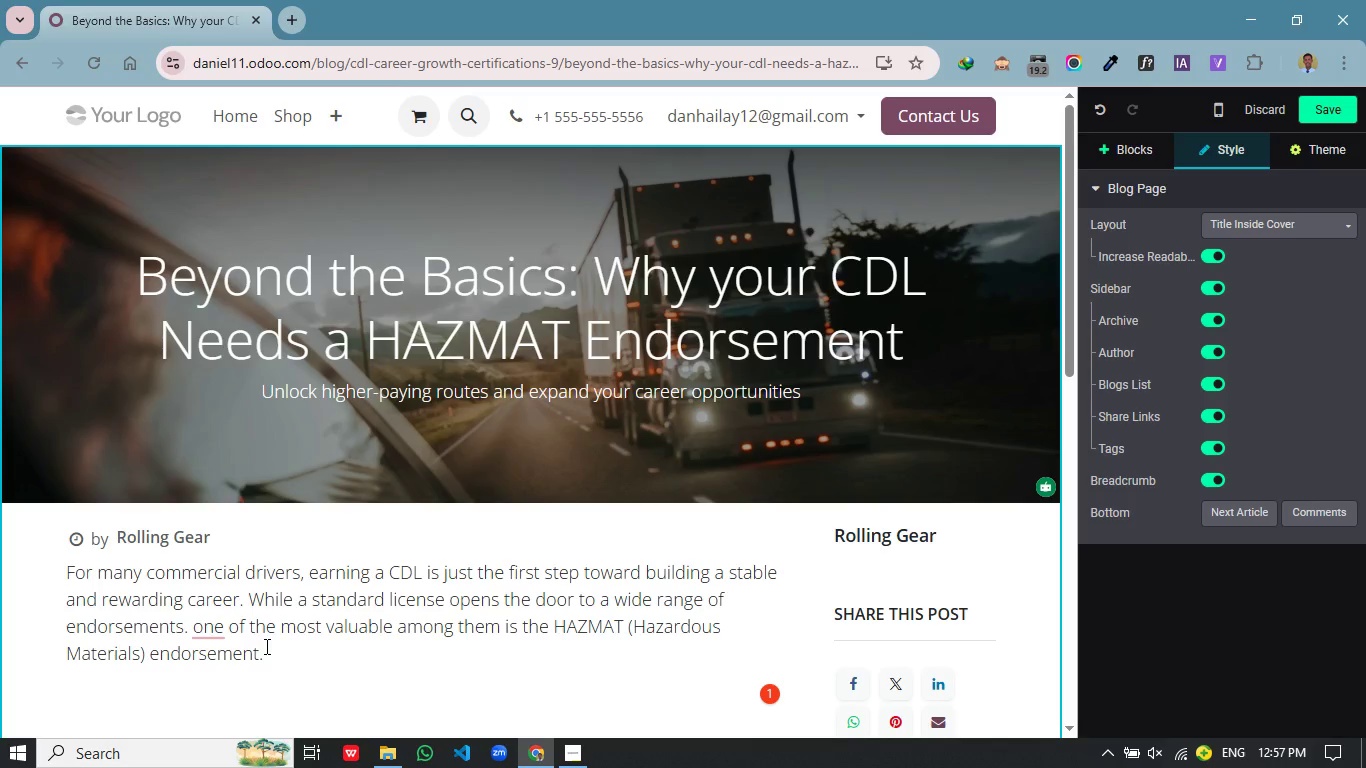 
wait(7.92)
 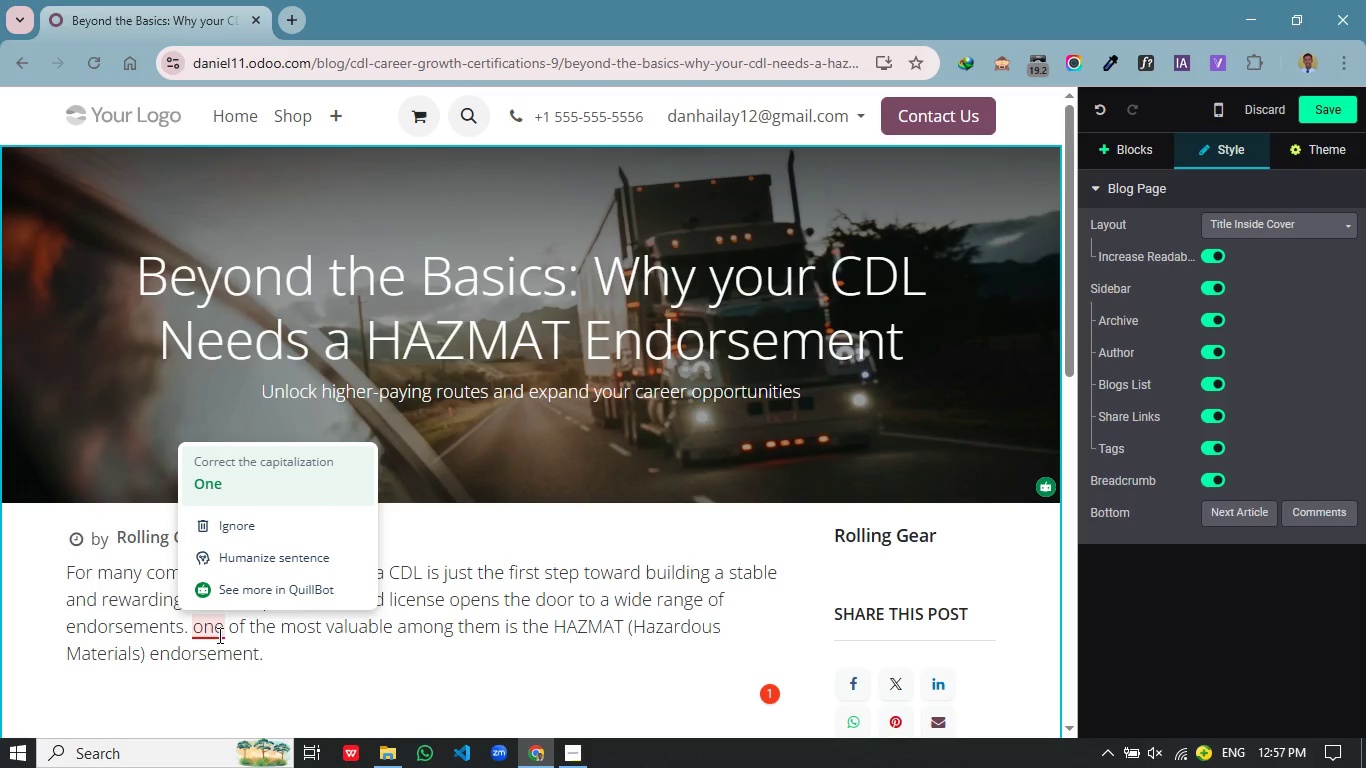 
left_click([236, 476])
 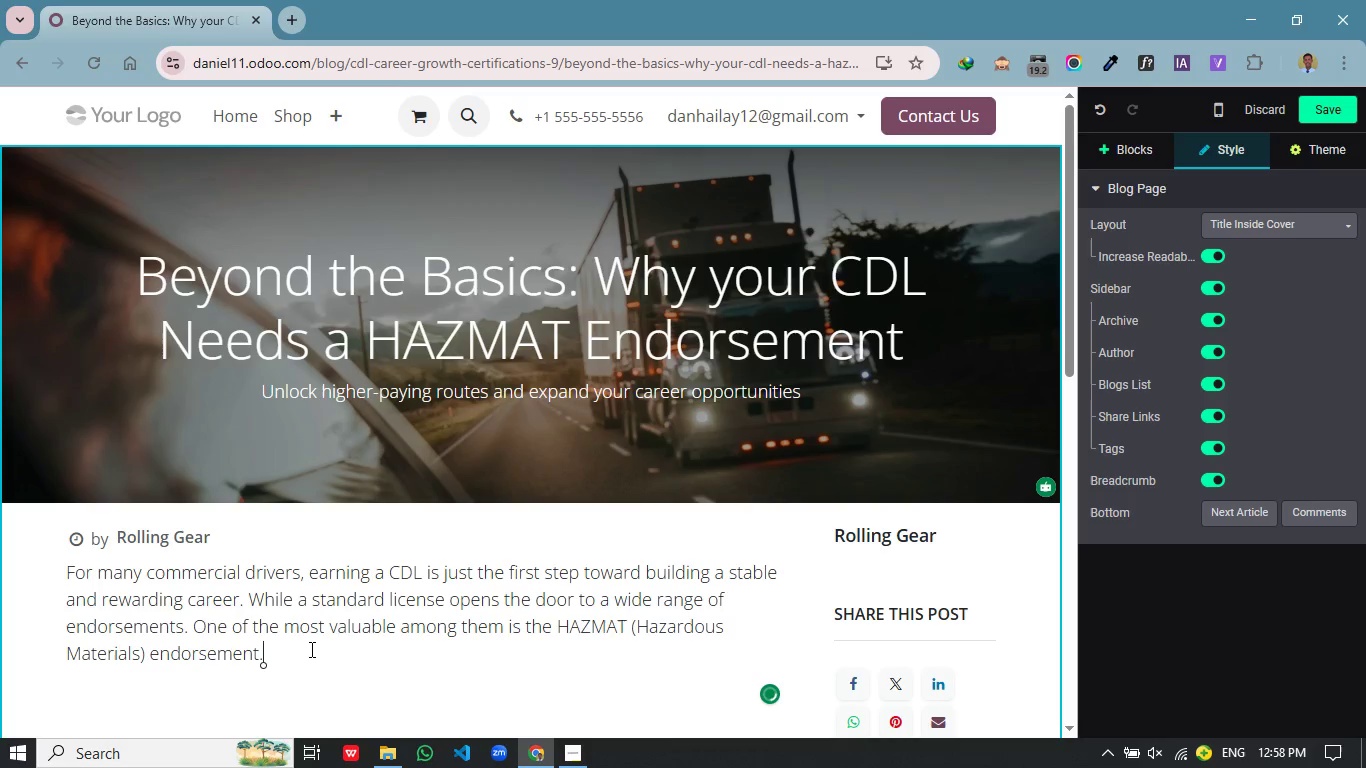 
left_click([310, 649])
 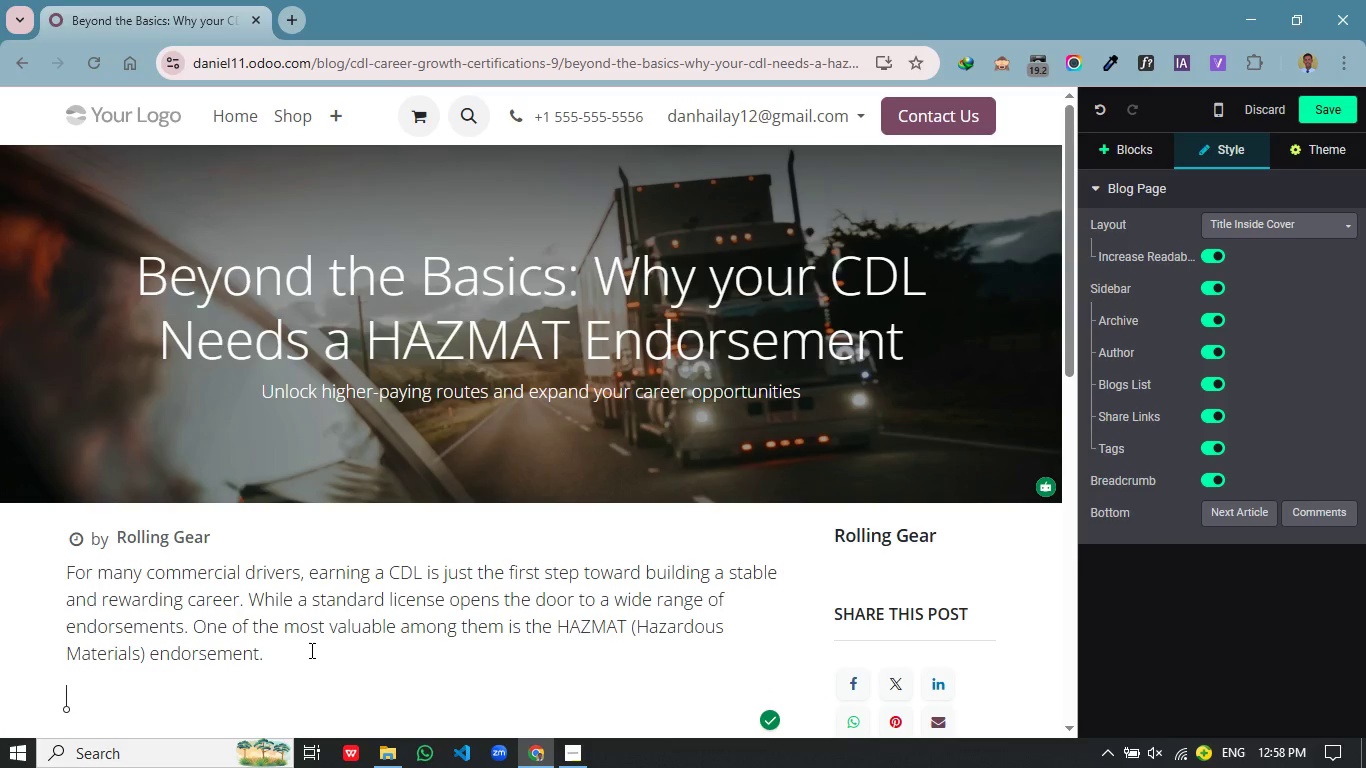 
key(Enter)
 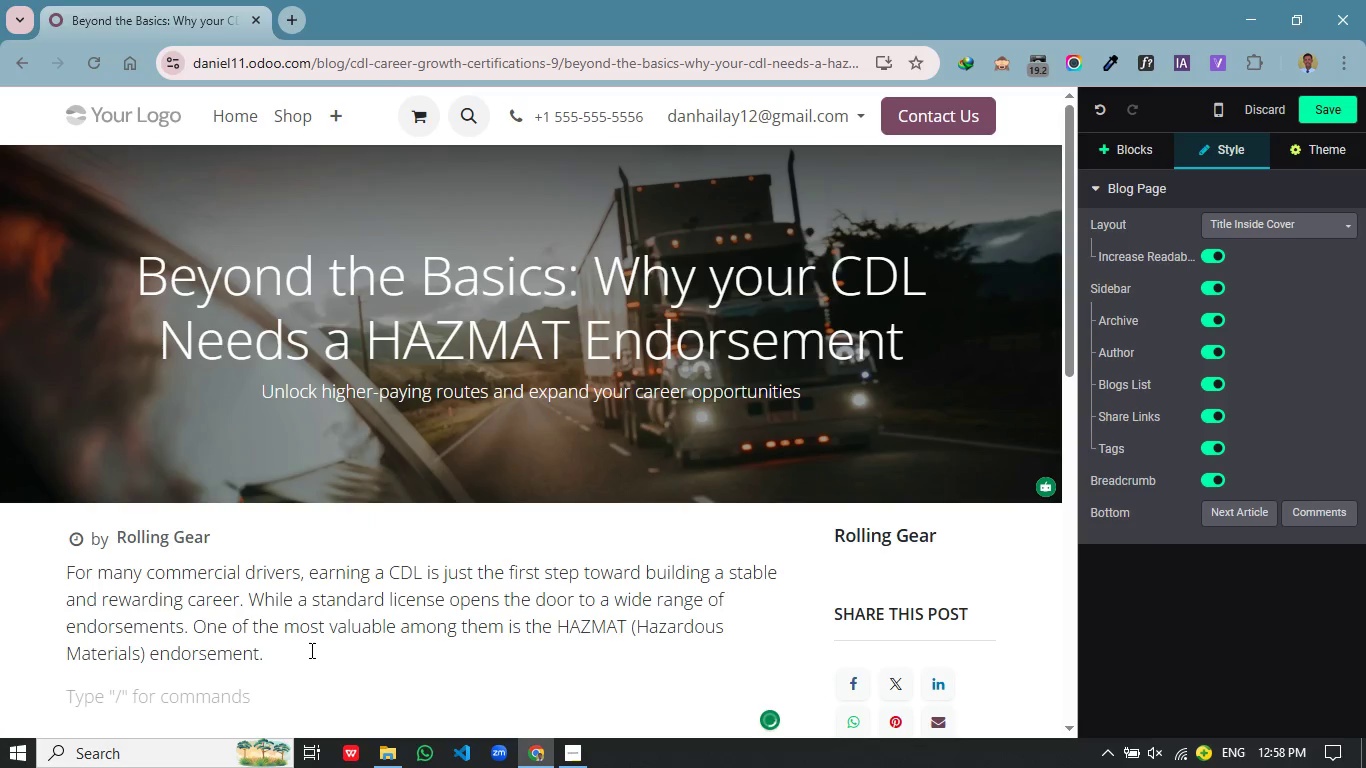 
type(if )
key(Backspace)
key(Backspace)
key(Backspace)
type(If you are looking to increase )
 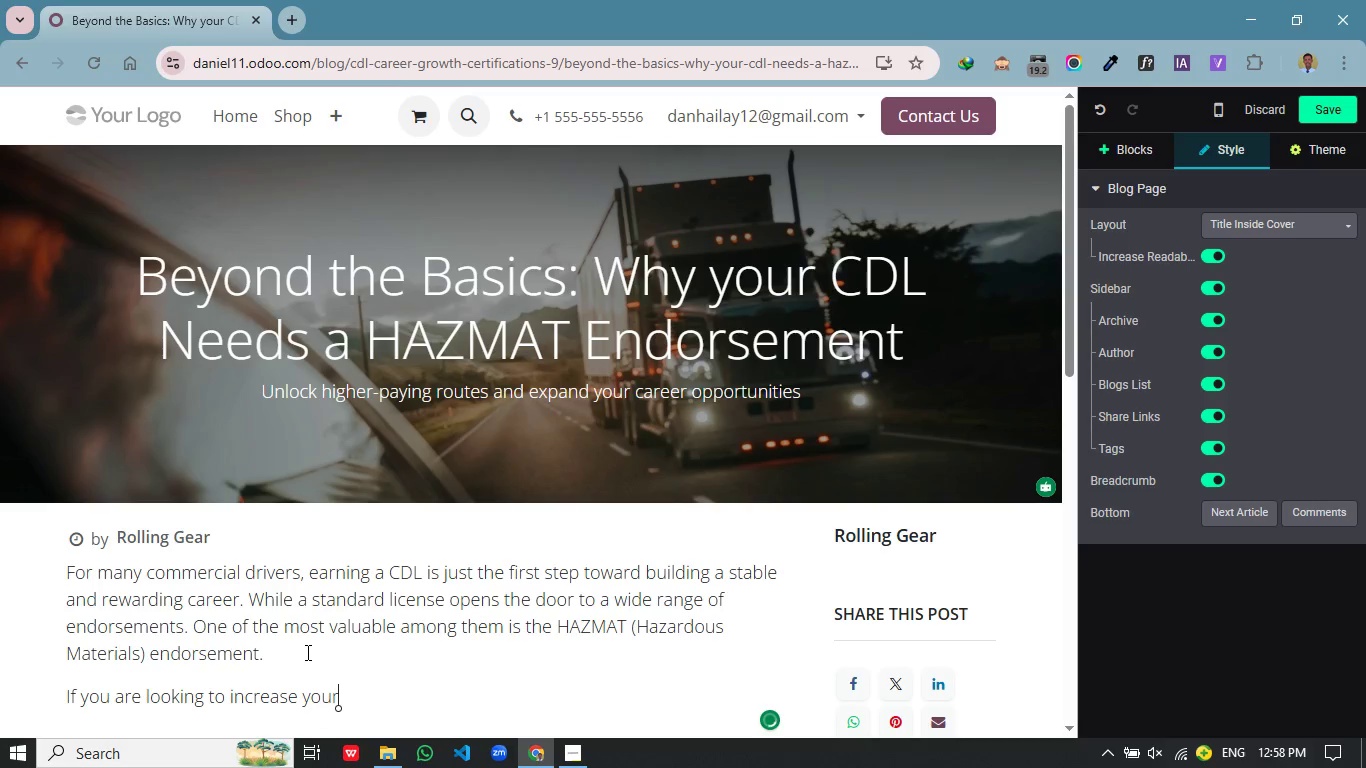 
 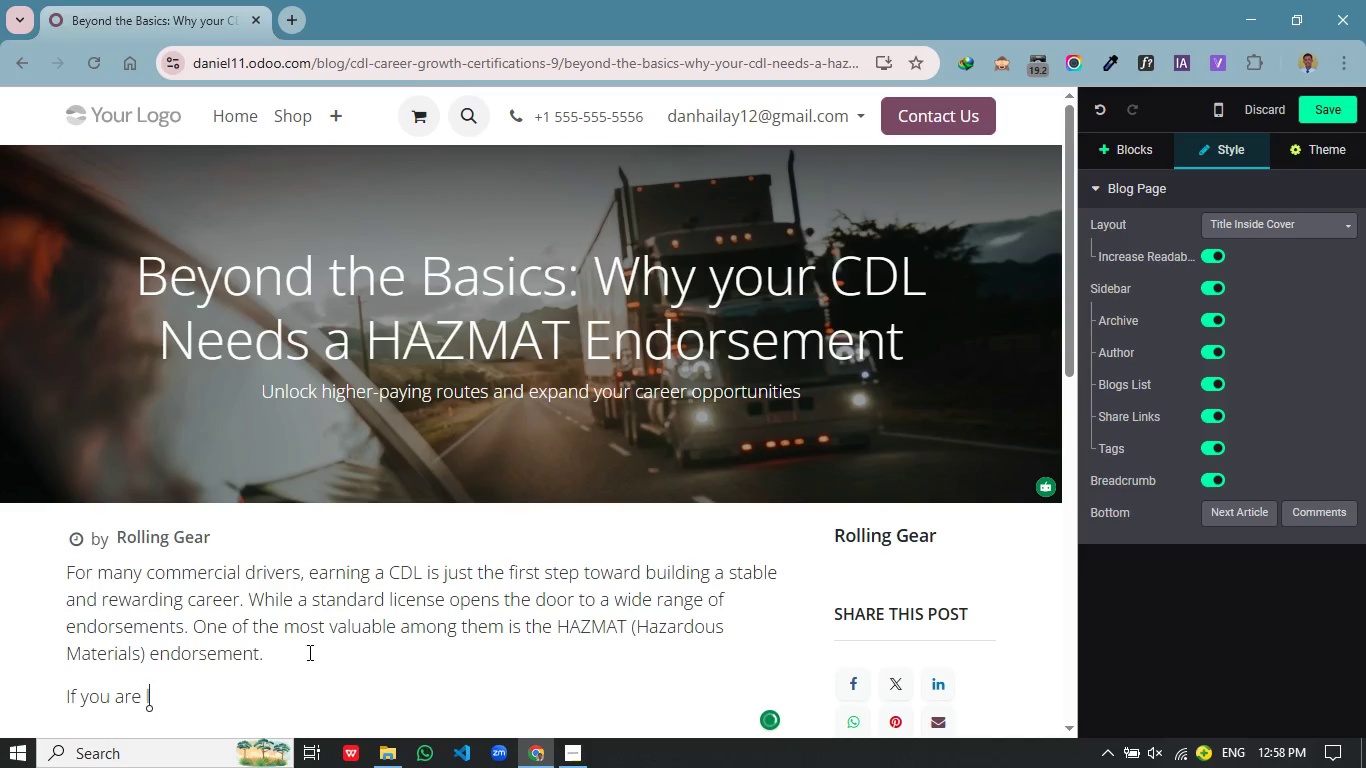 
type(your income, improve job security, and stand out in a competitive industry, adding a )
 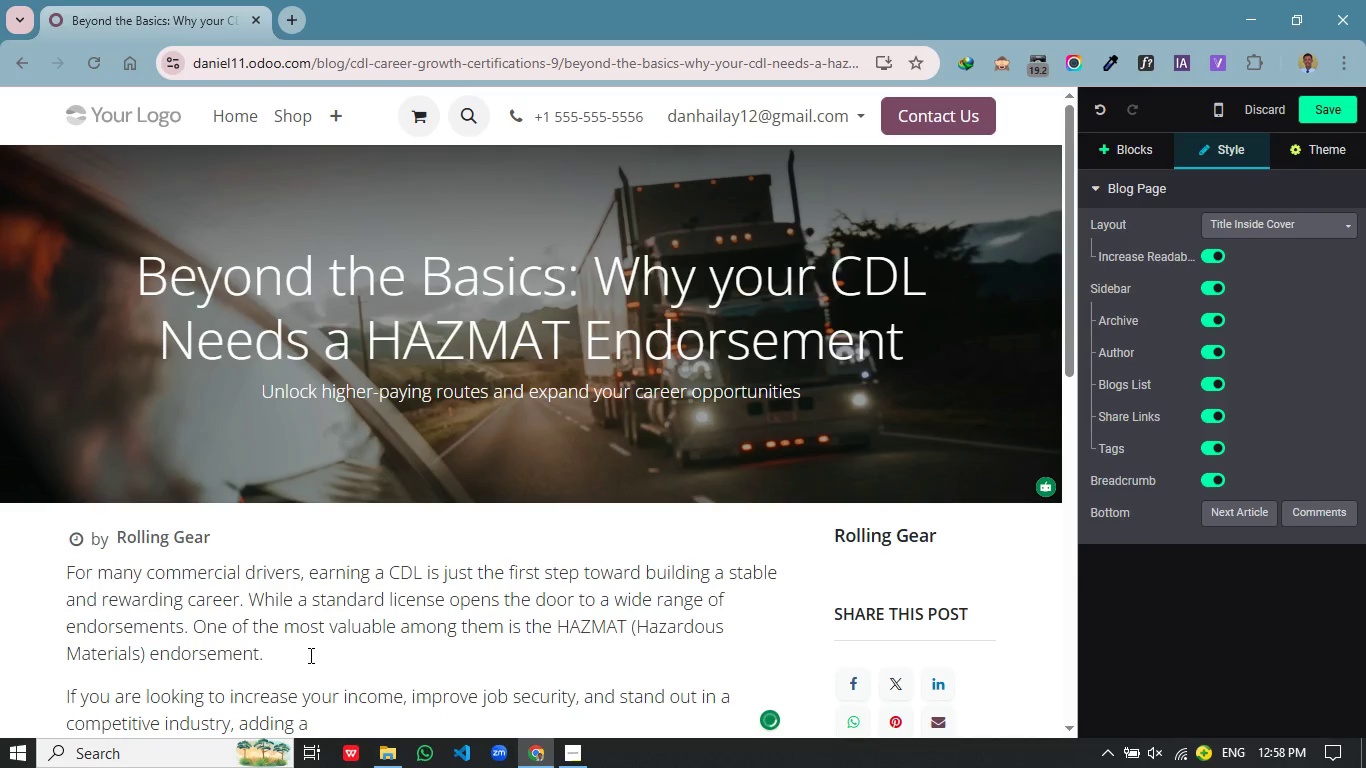 
key(Control+V)
 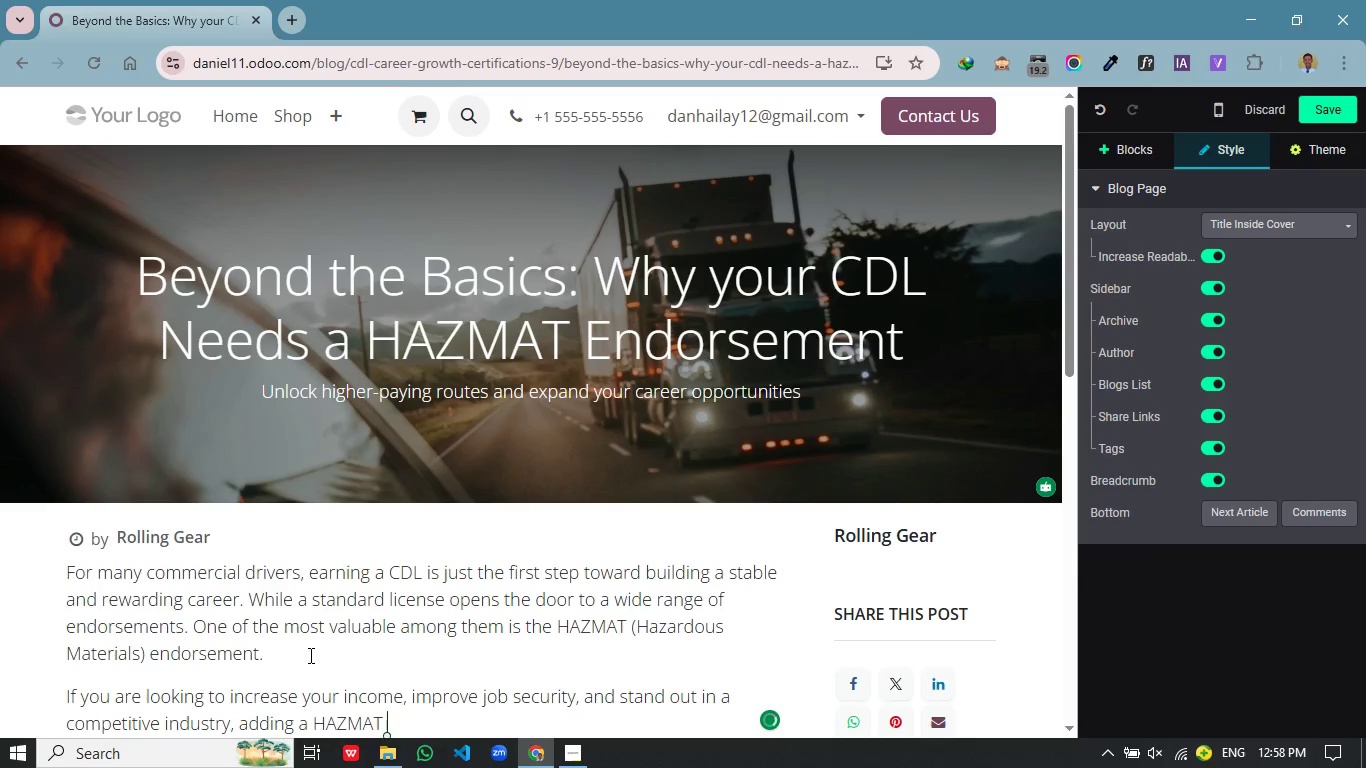 
key(Space)
 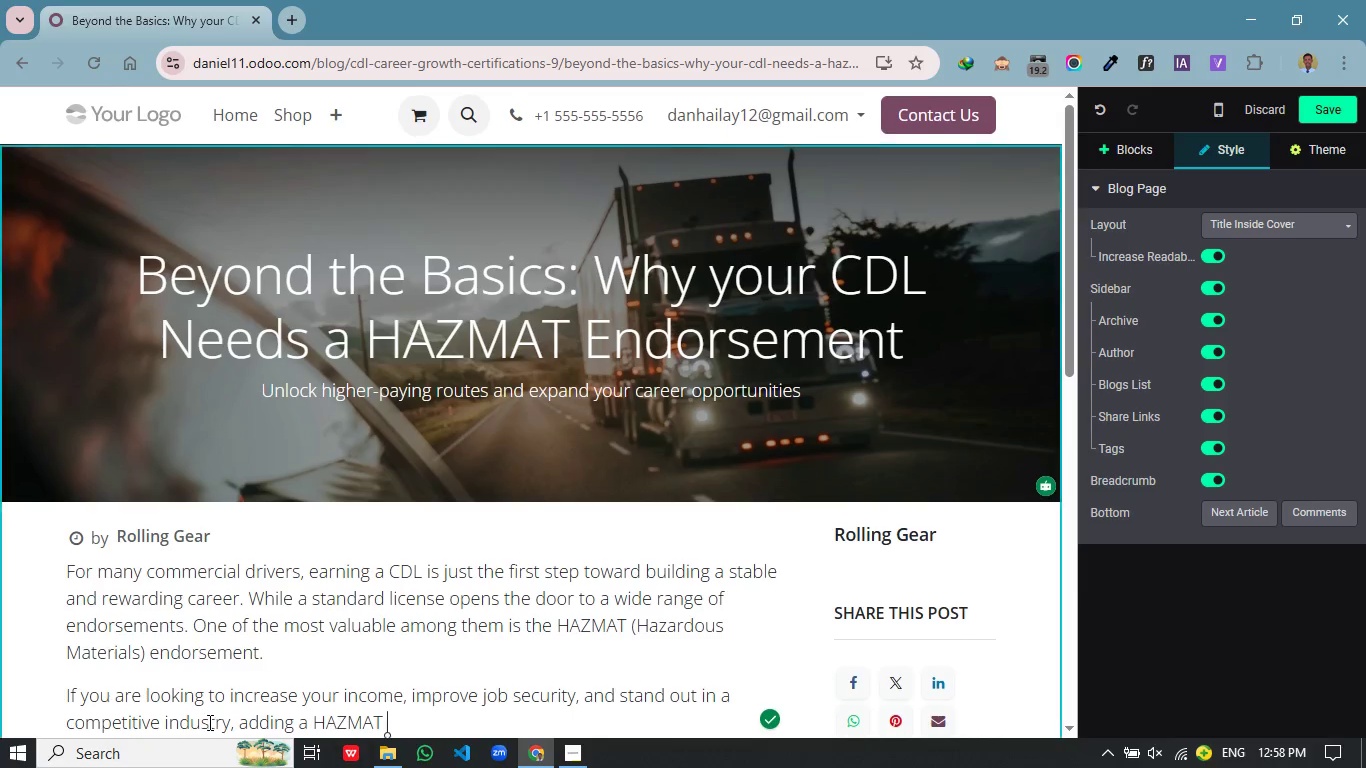 
scroll: coordinate [208, 722], scroll_direction: down, amount: 6.0
 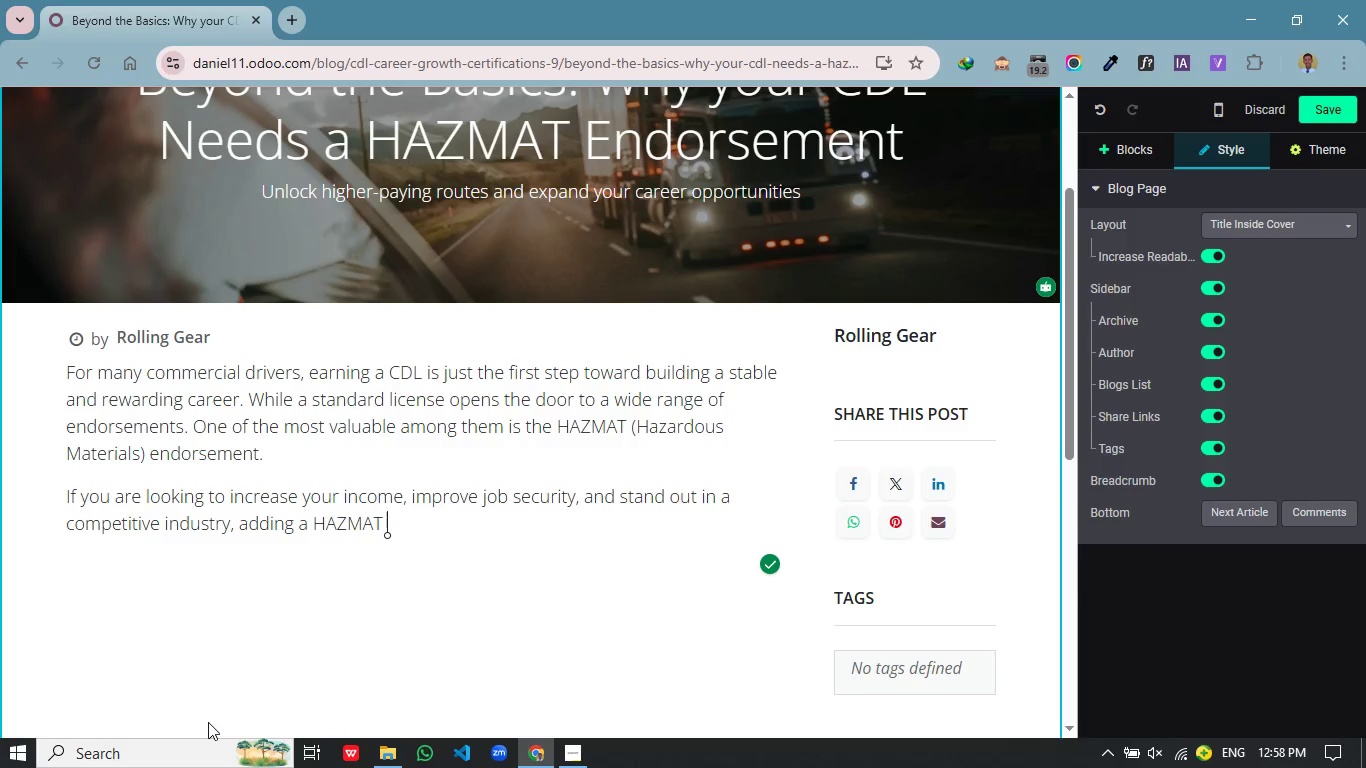 
type(certification to your CDL ac)
key(Backspace)
key(Backspace)
type(can make a significant different)
key(Backspace)
type(ce.)
 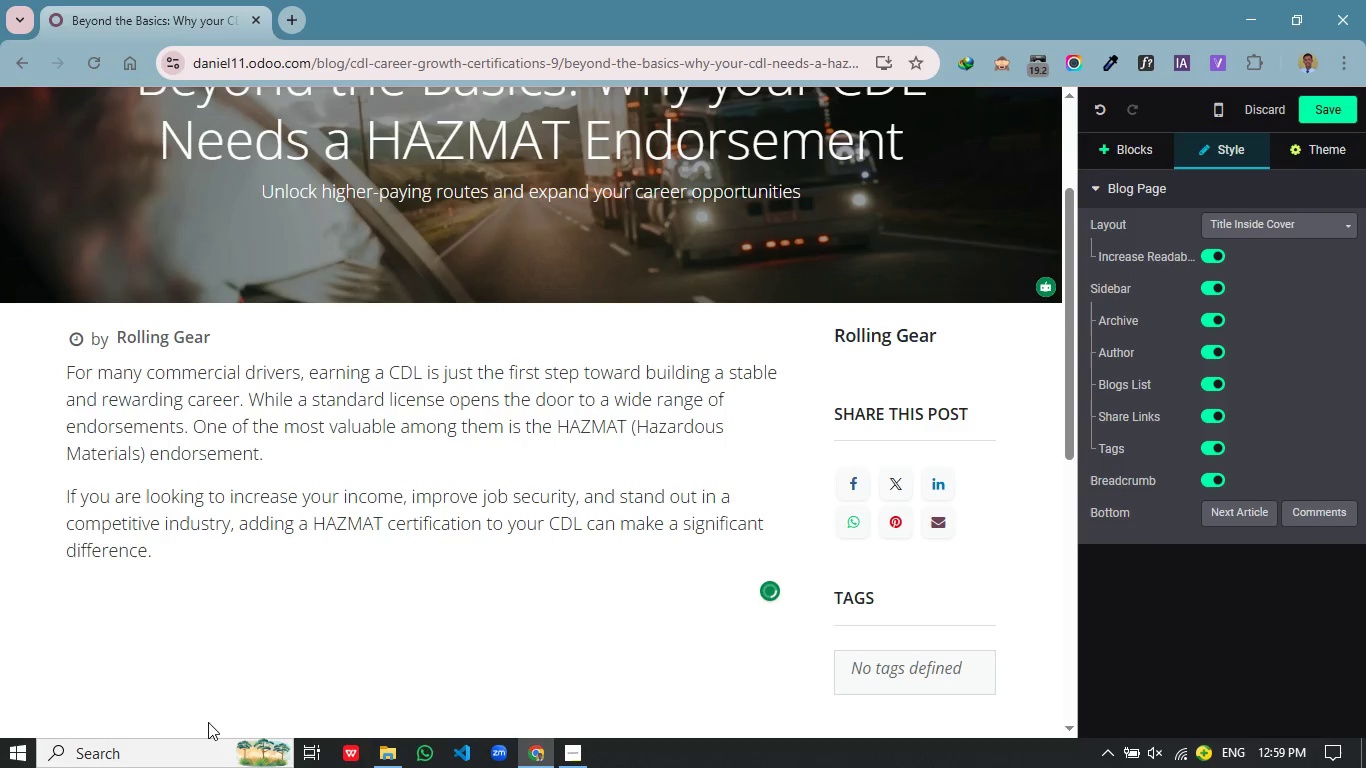 
wait(5.55)
 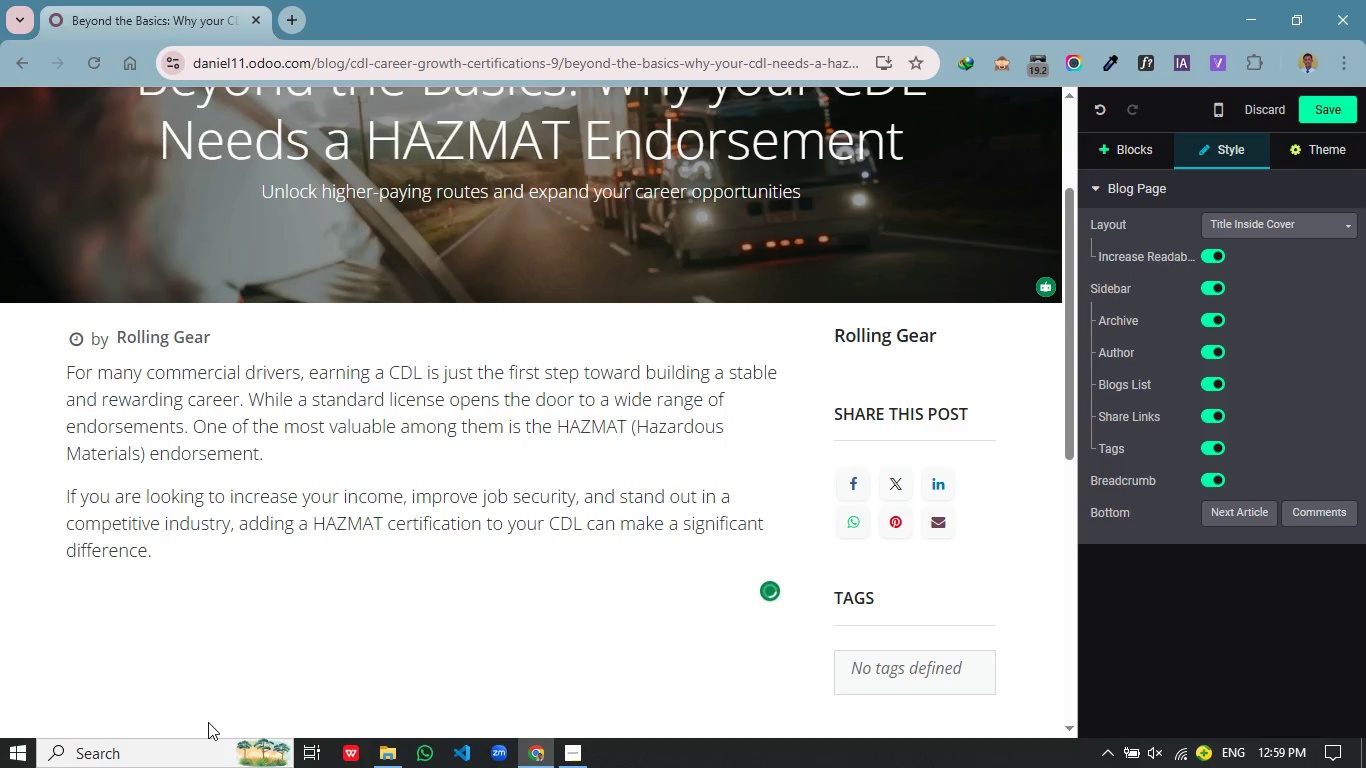 
left_click([315, 449])
 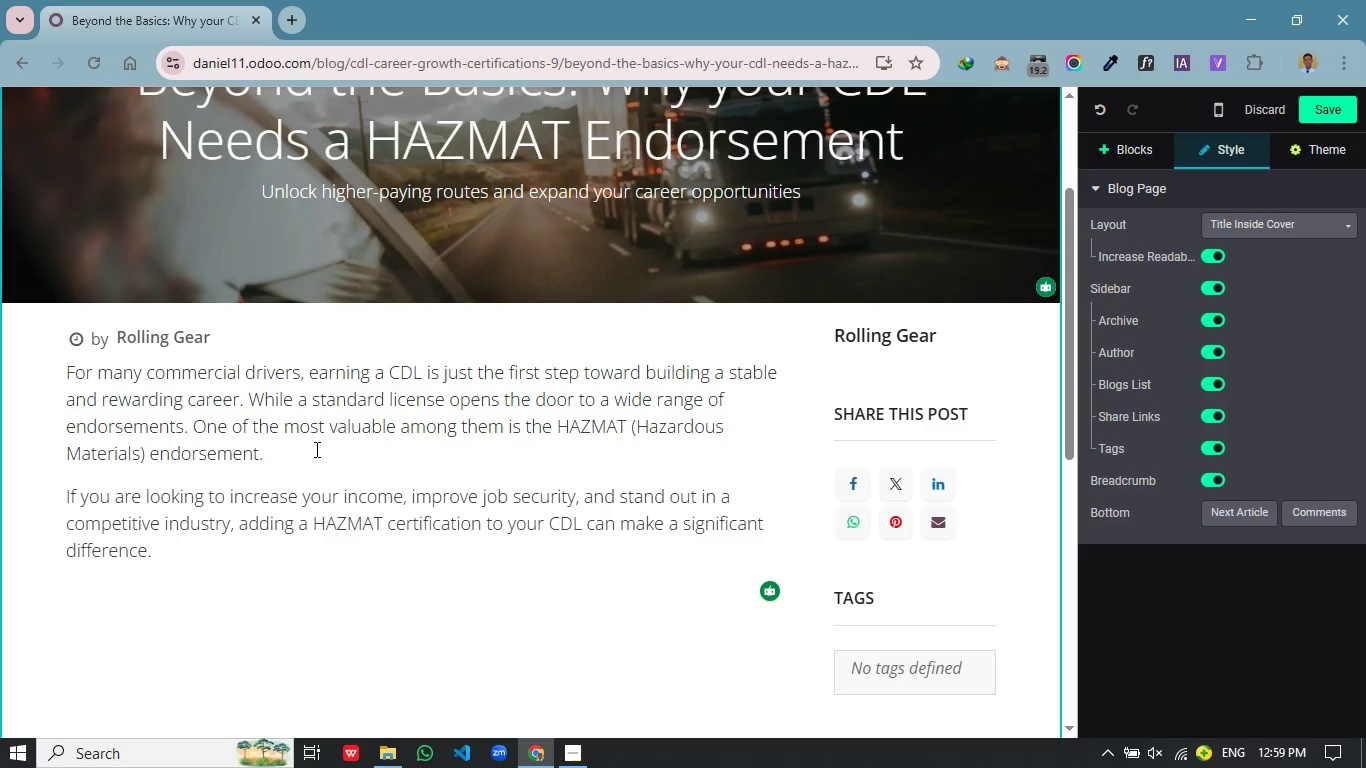 
key(Enter)
 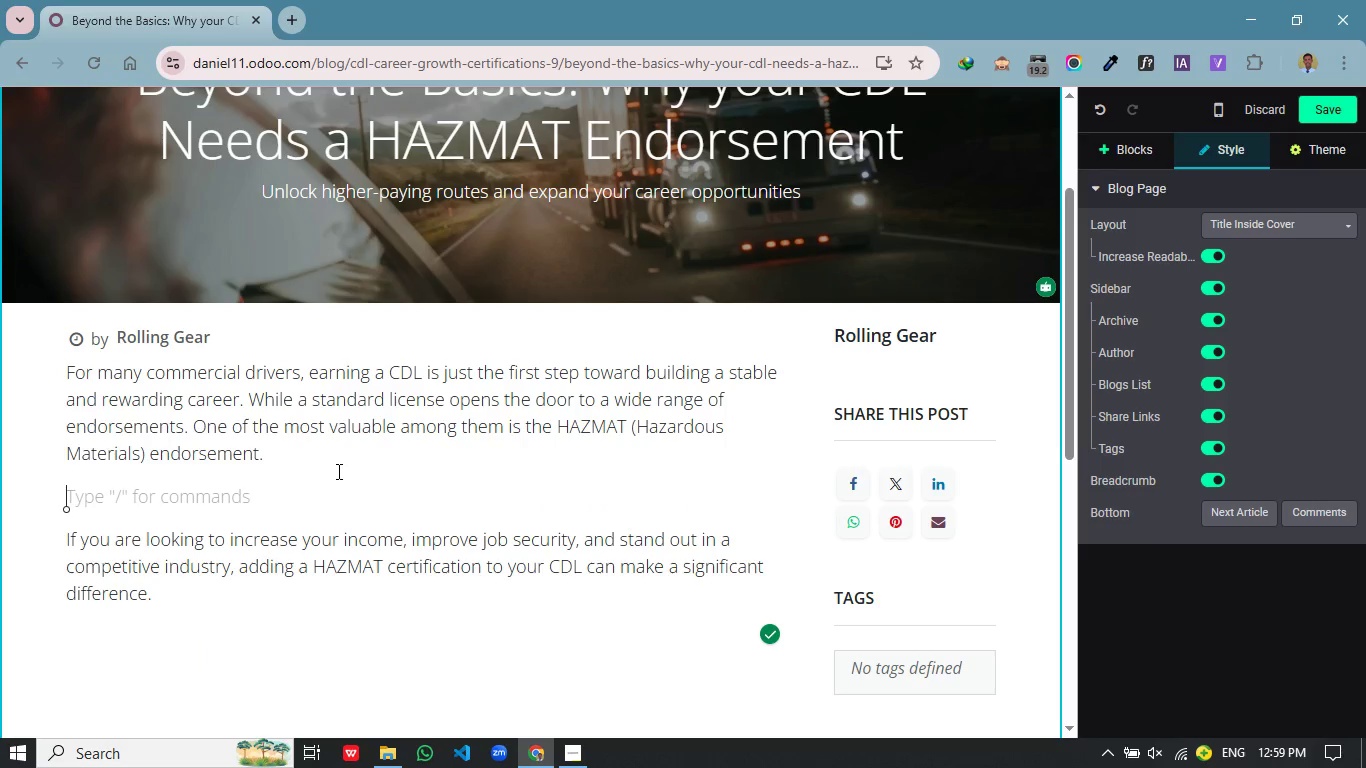 
type(/med)
 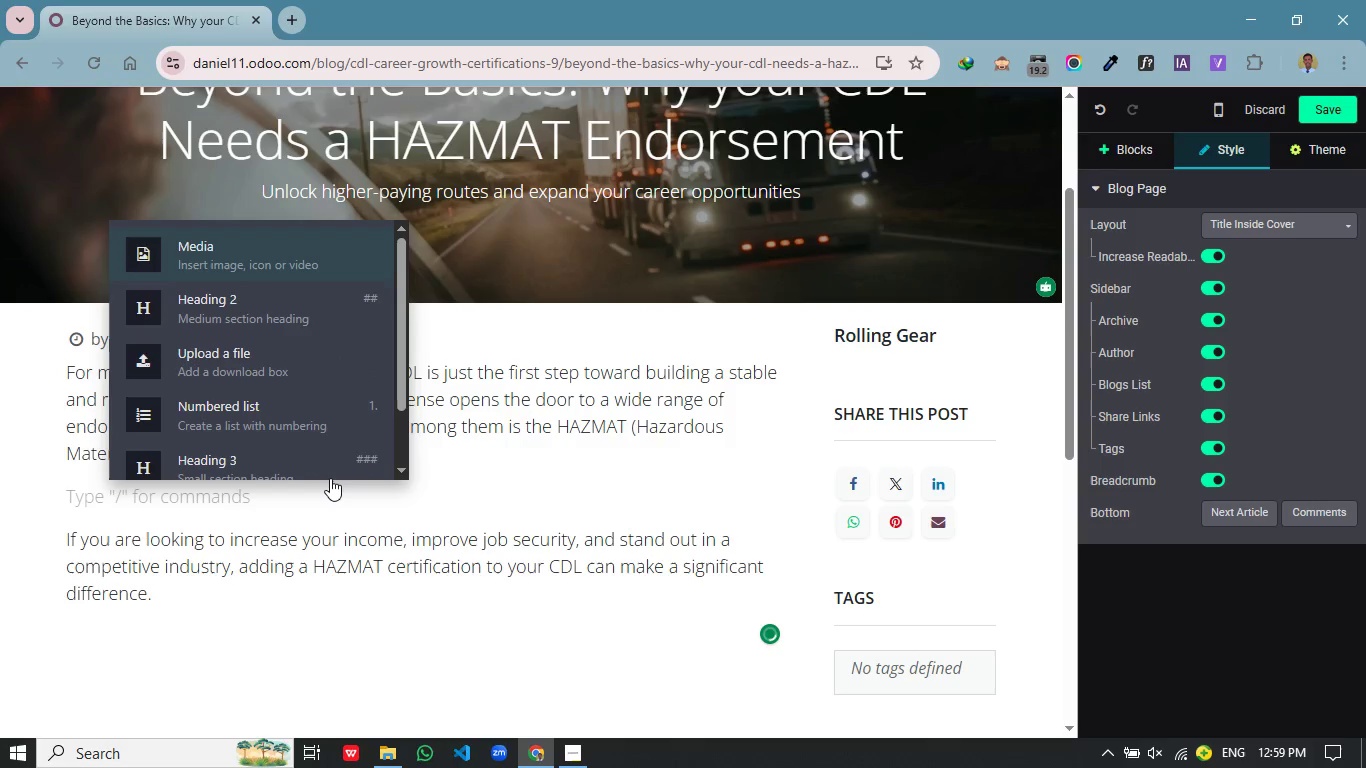 
key(Enter)
 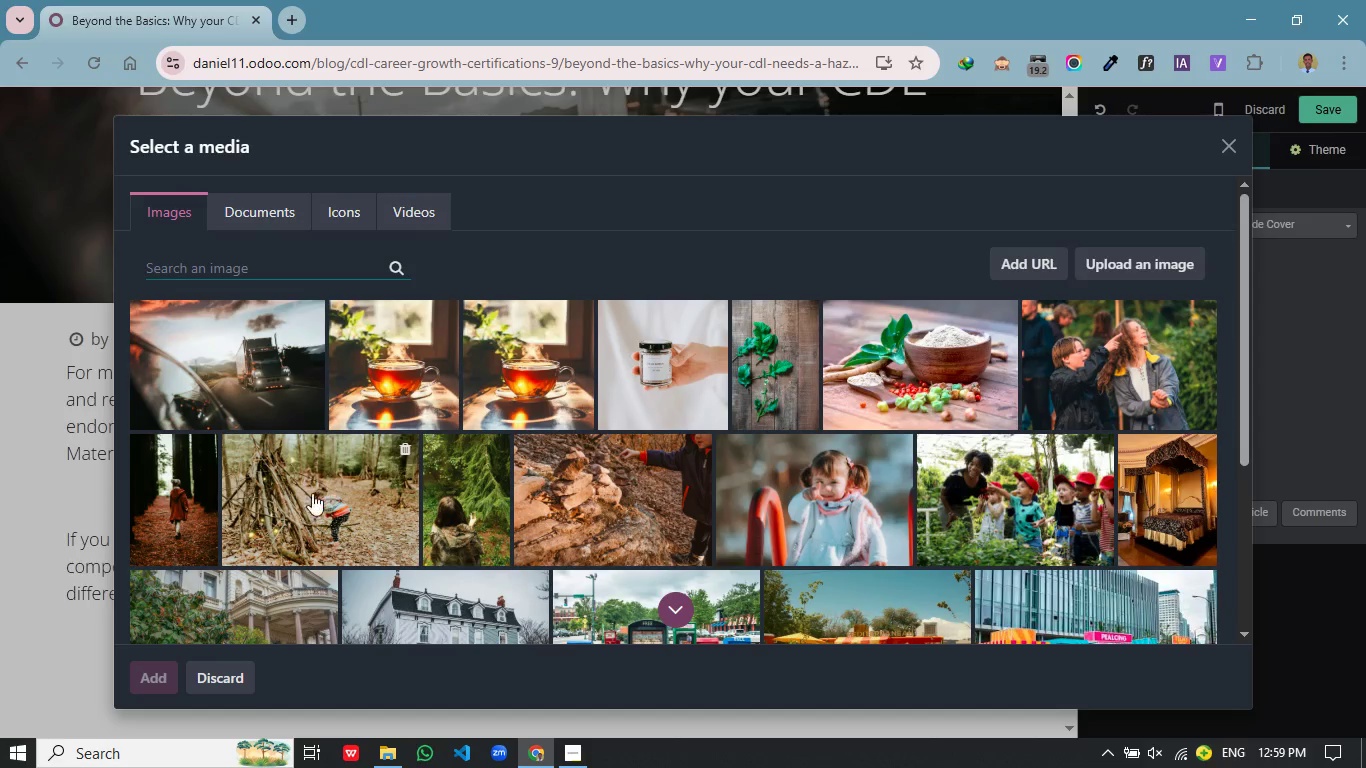 
wait(16.45)
 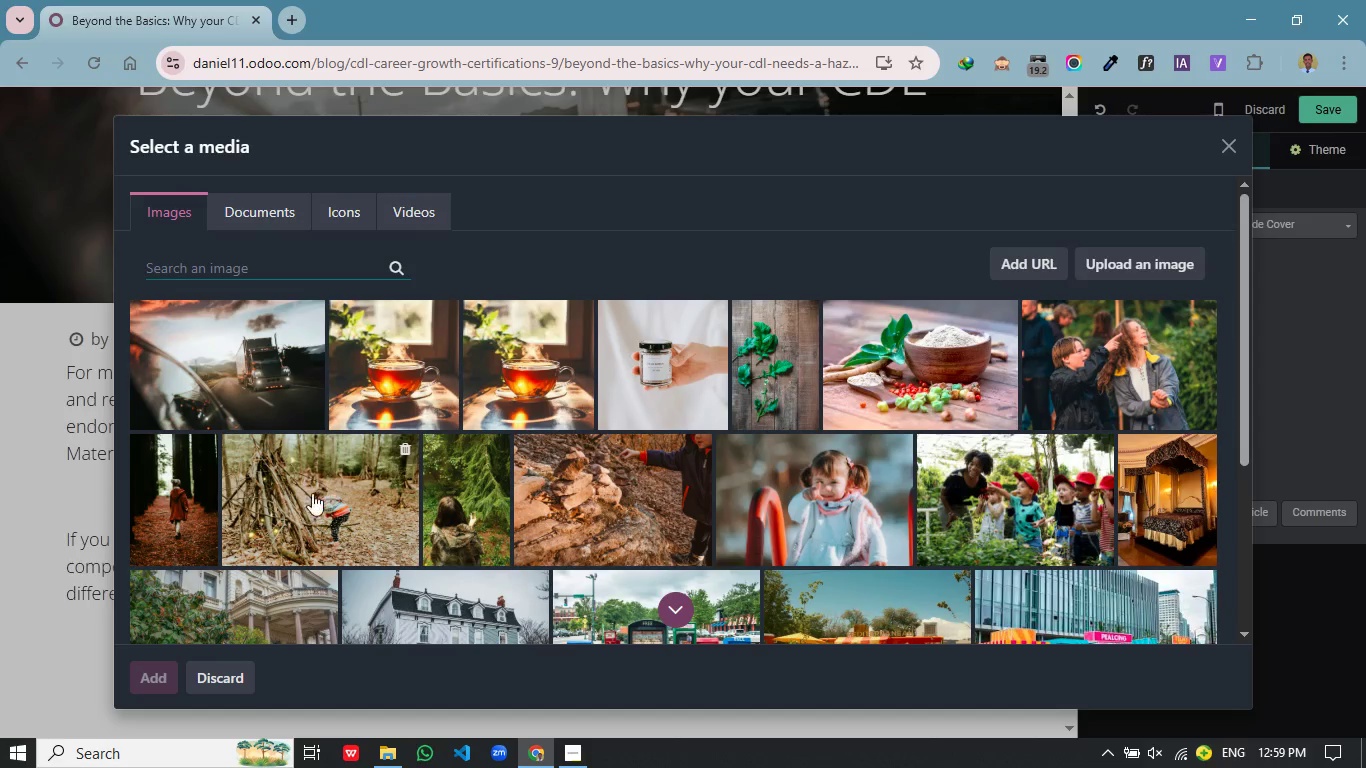 
scroll: coordinate [436, 430], scroll_direction: down, amount: 2.0
 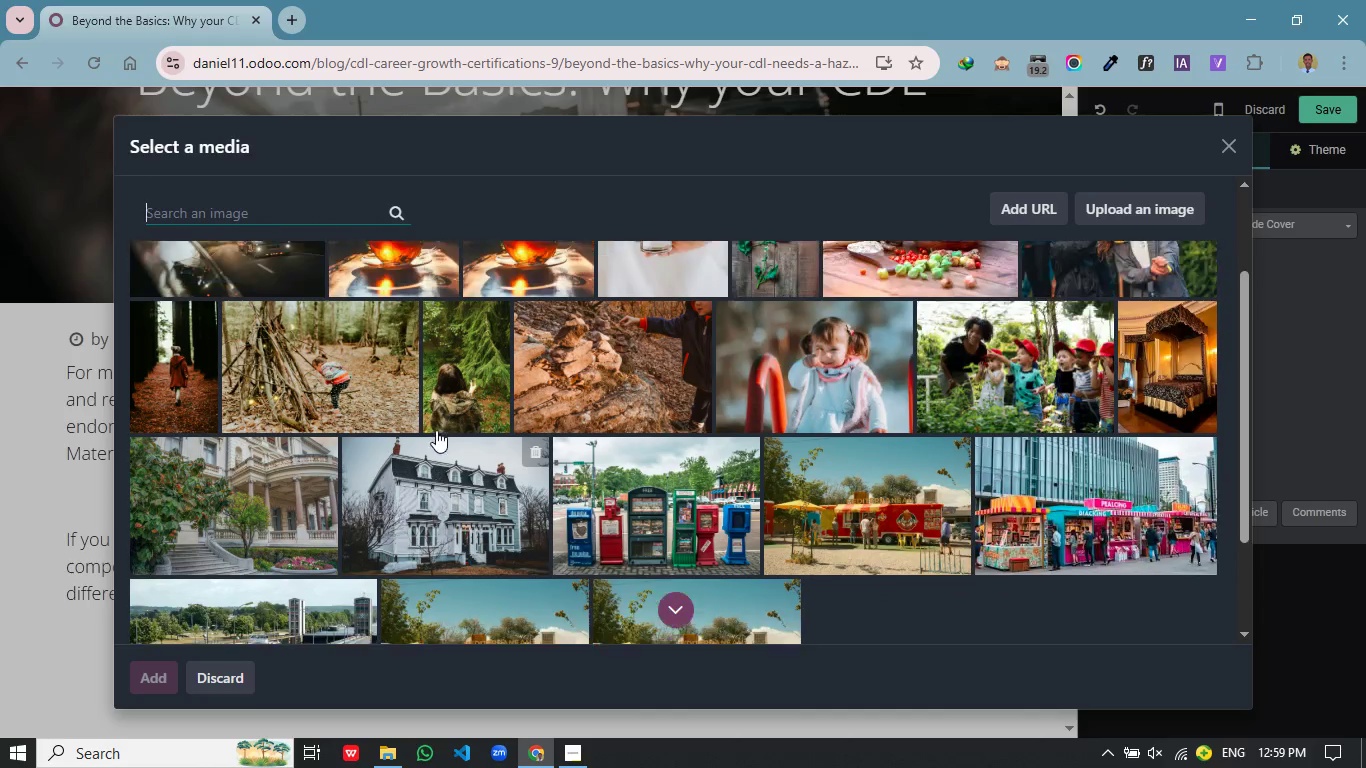 
scroll: coordinate [436, 430], scroll_direction: up, amount: 5.0
 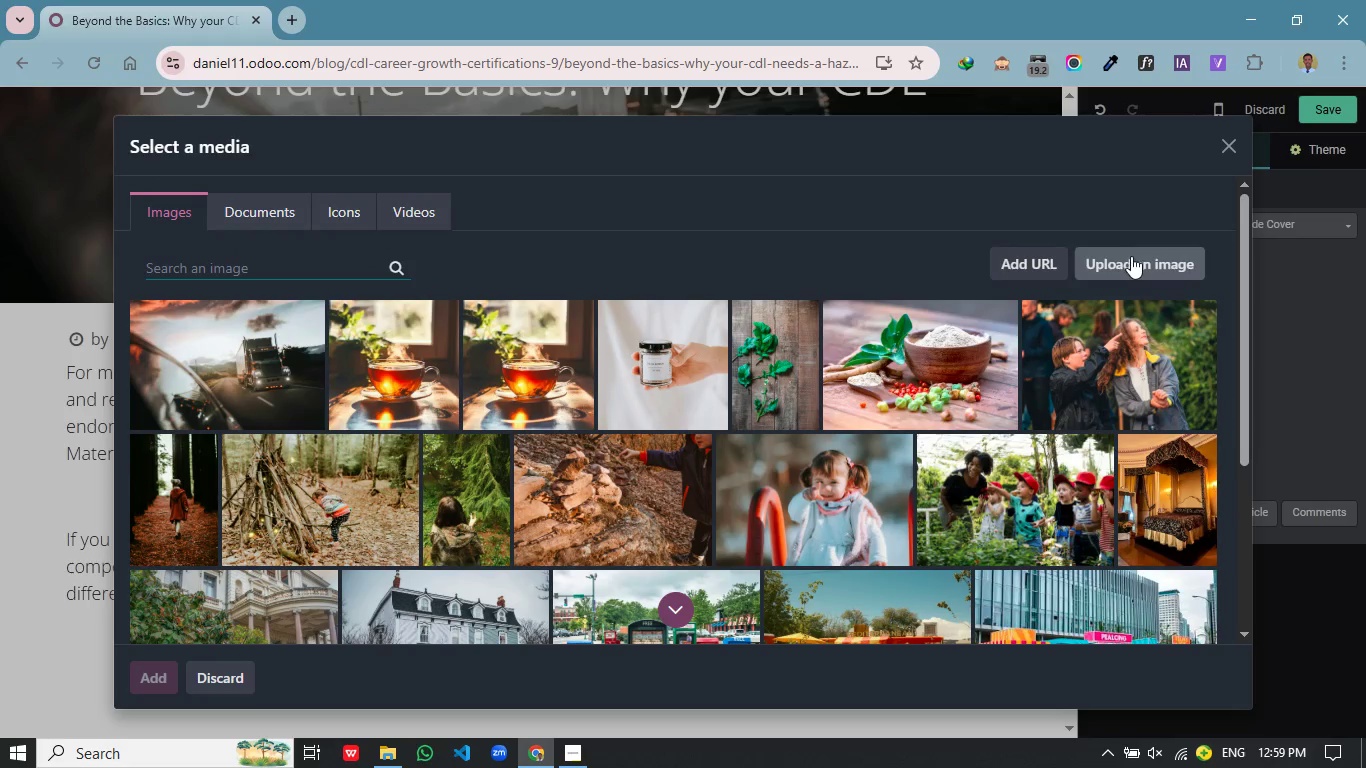 
left_click([1131, 256])
 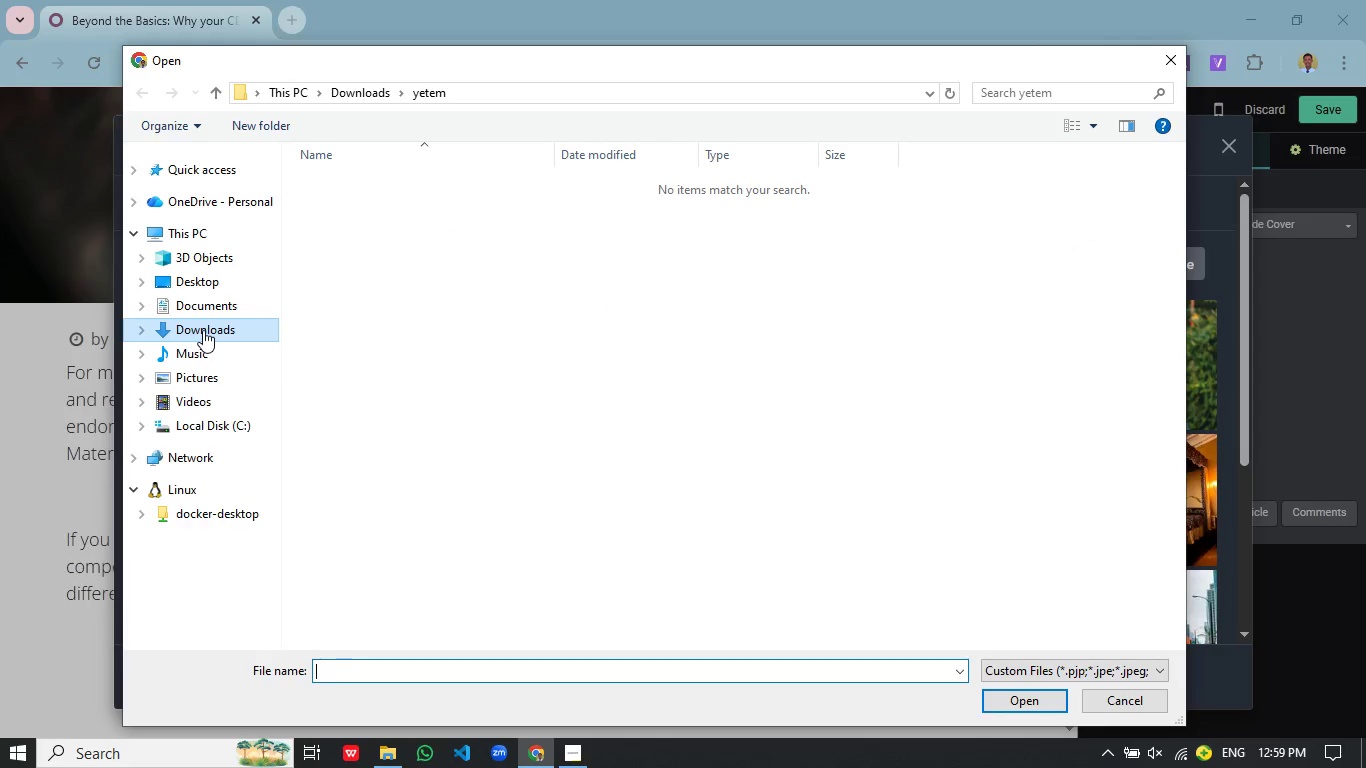 
wait(7.06)
 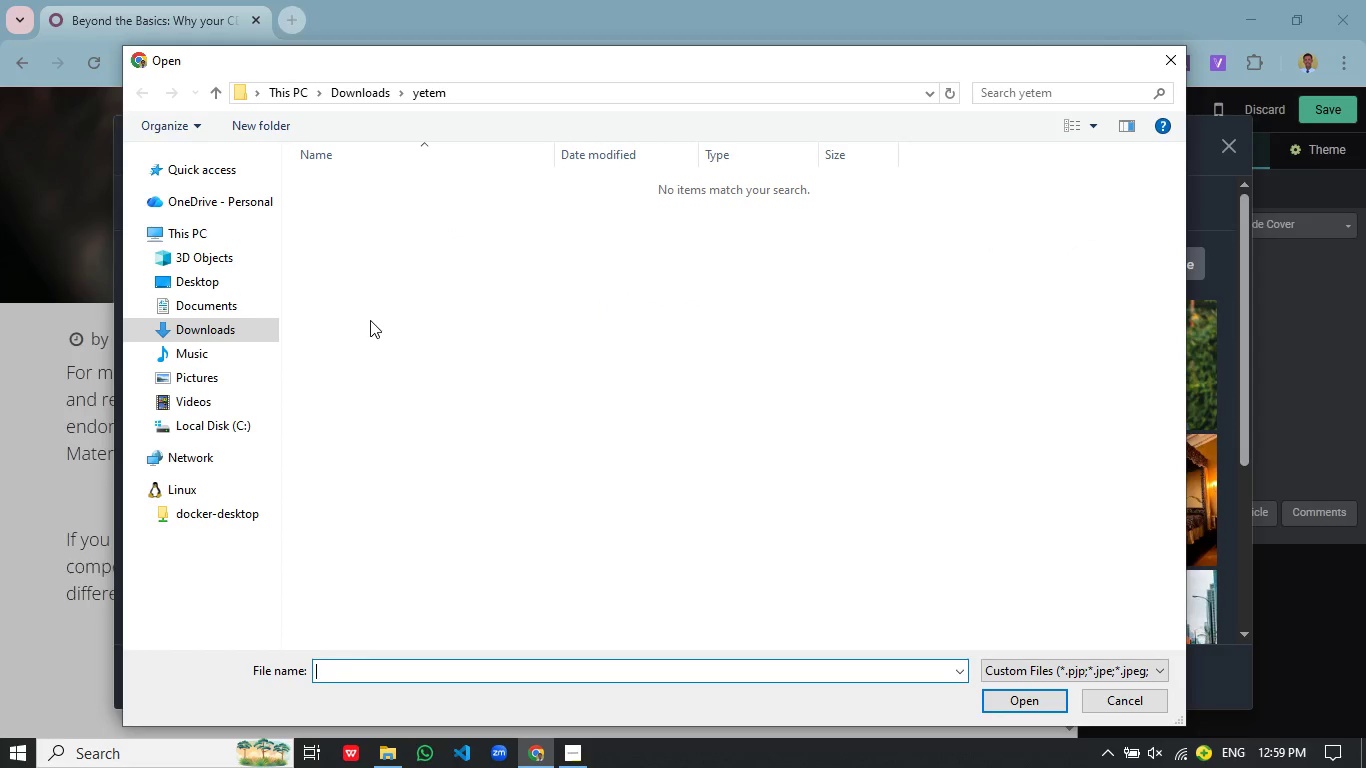 
left_click([205, 339])
 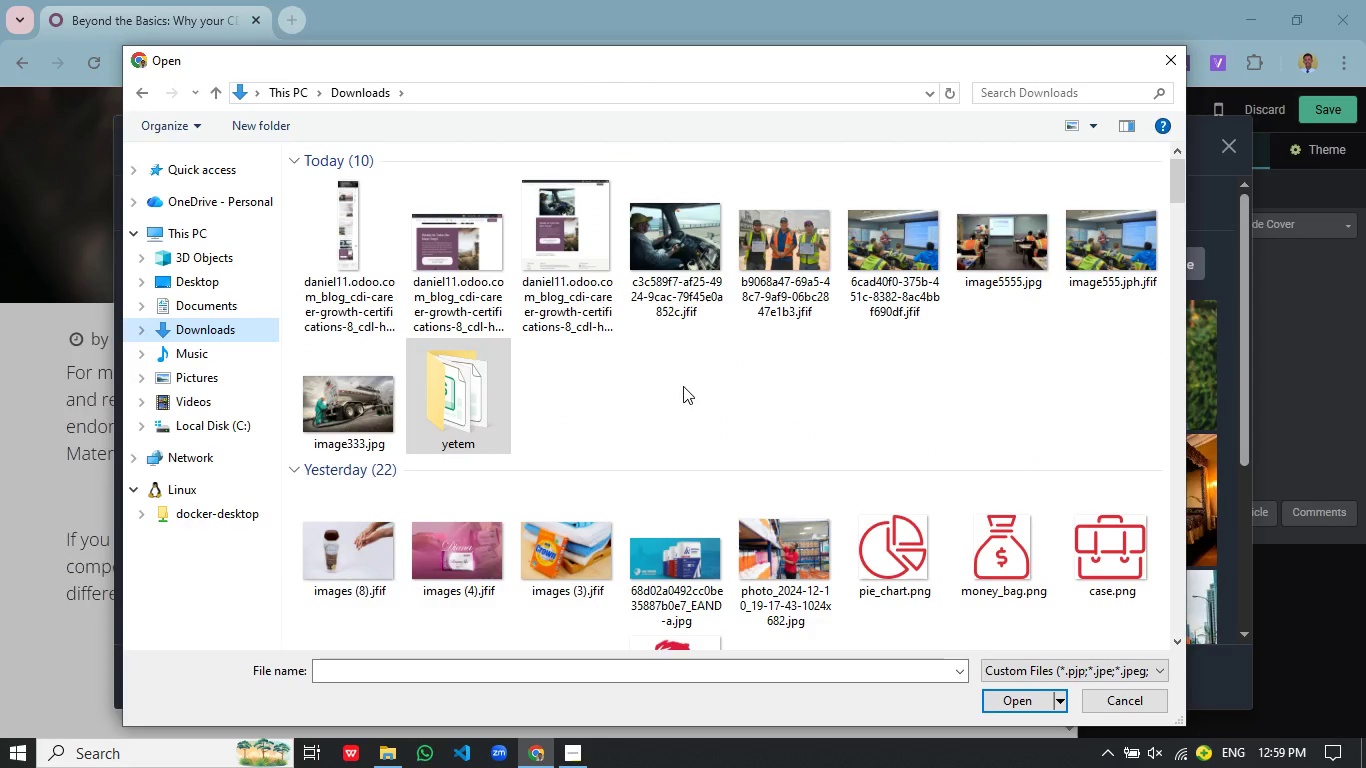 
scroll: coordinate [681, 387], scroll_direction: down, amount: 2.0
 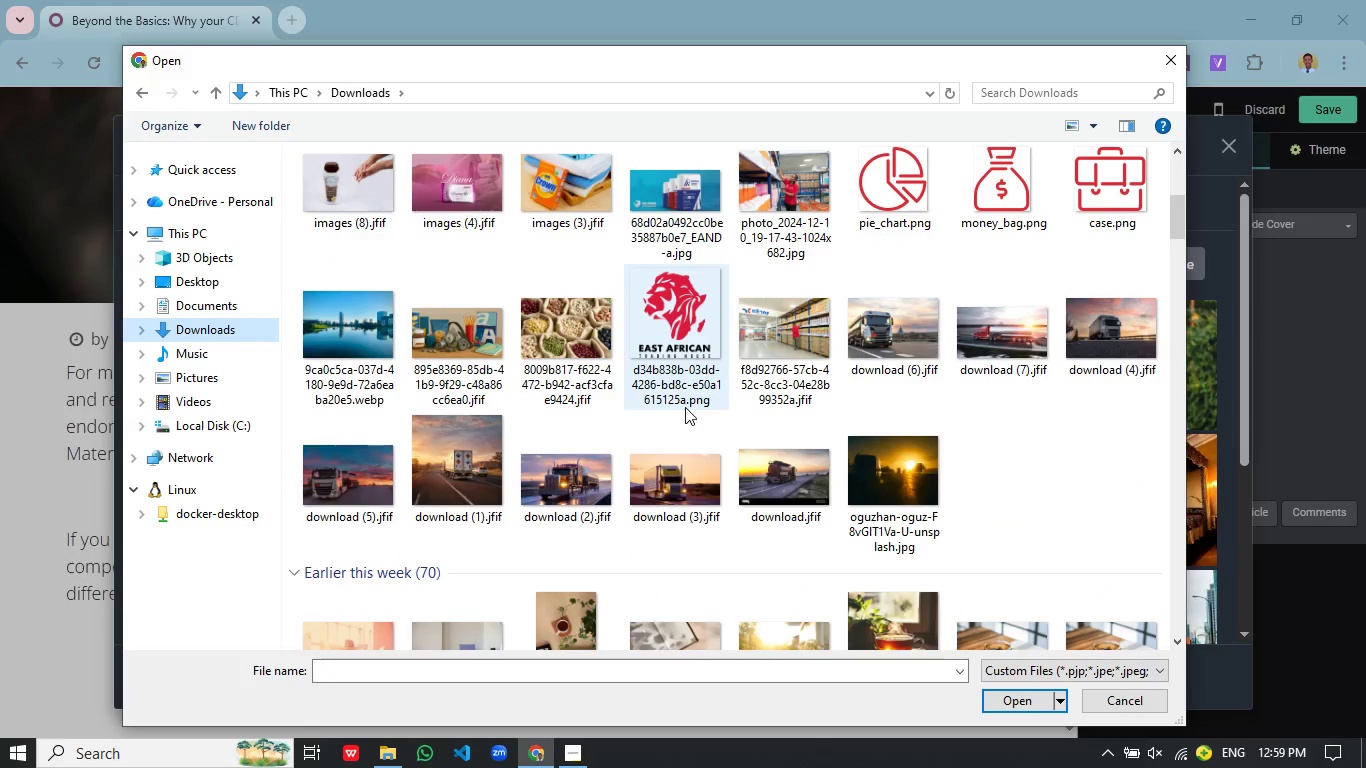 
scroll: coordinate [685, 407], scroll_direction: up, amount: 2.0
 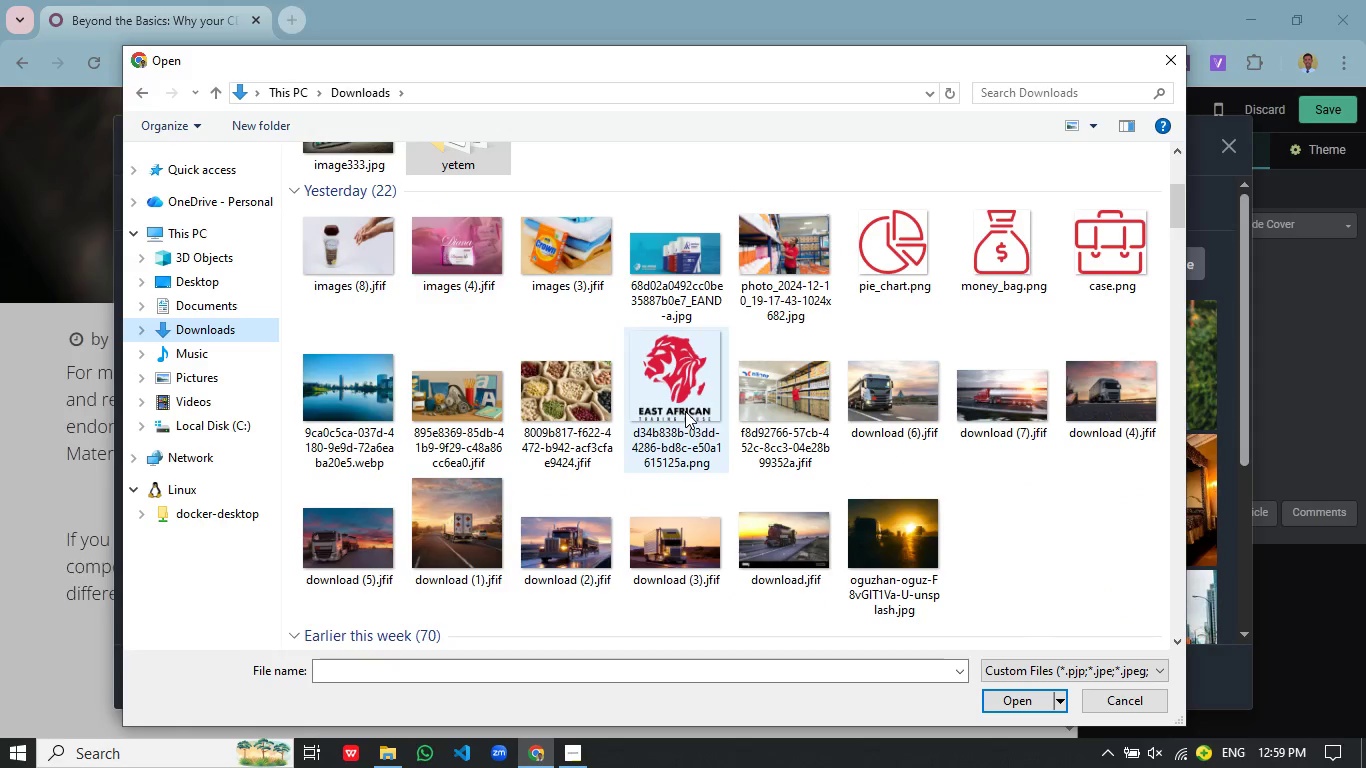 
scroll: coordinate [685, 411], scroll_direction: down, amount: 1.0
 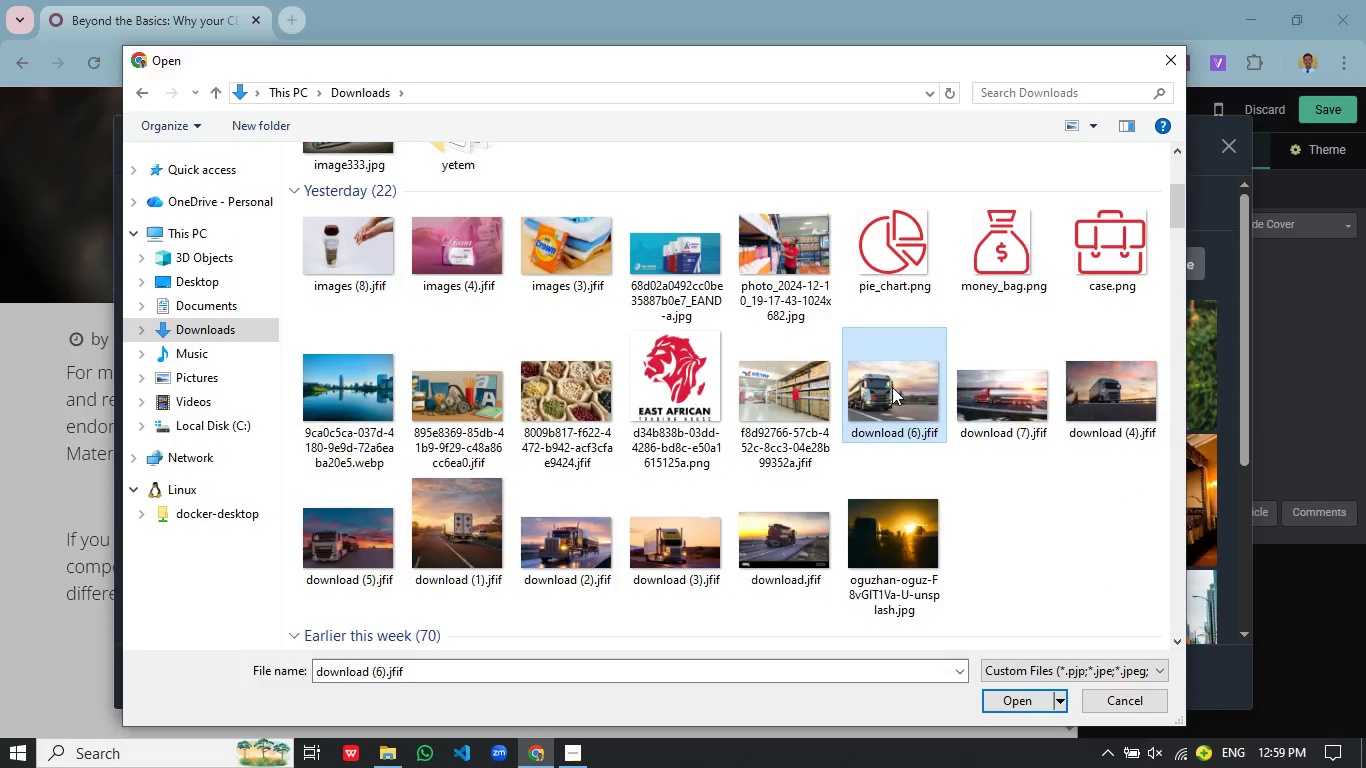 
double_click([892, 387])
 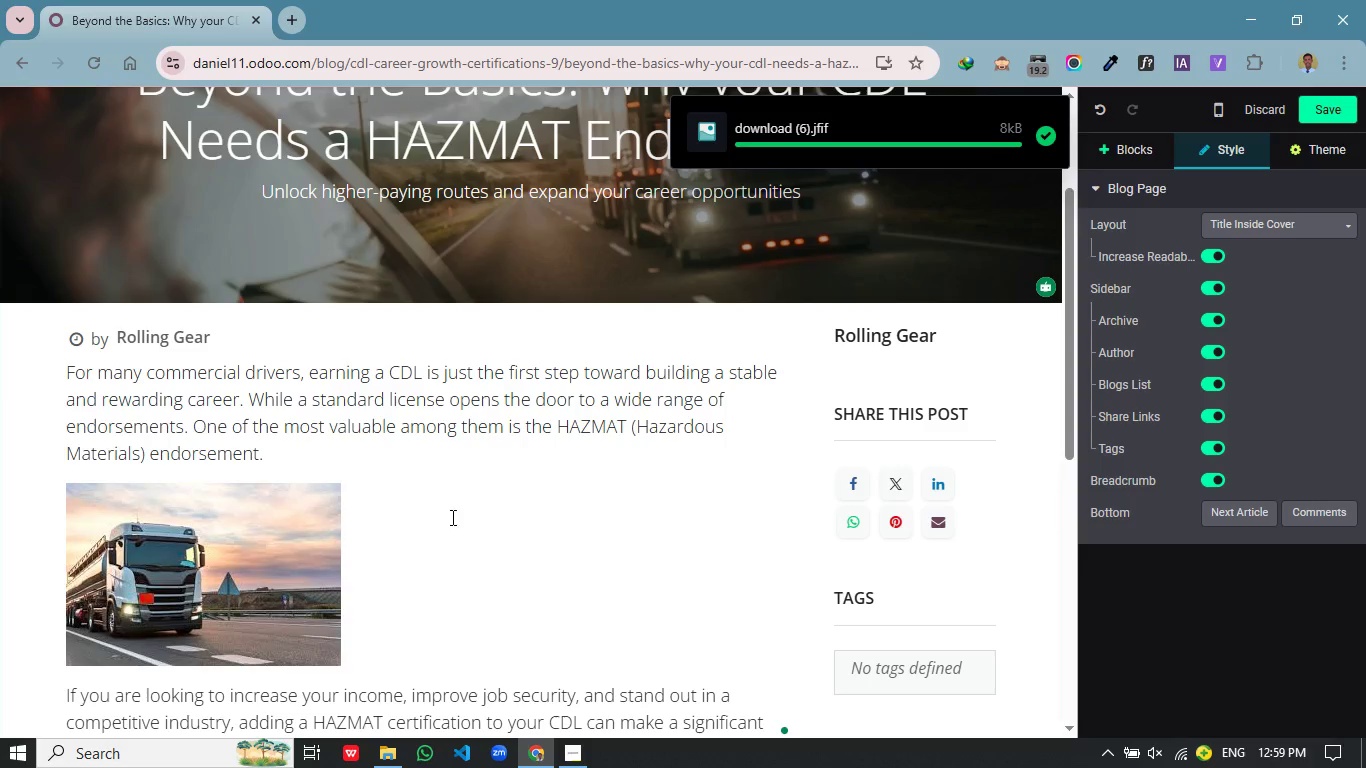 
left_click([298, 548])
 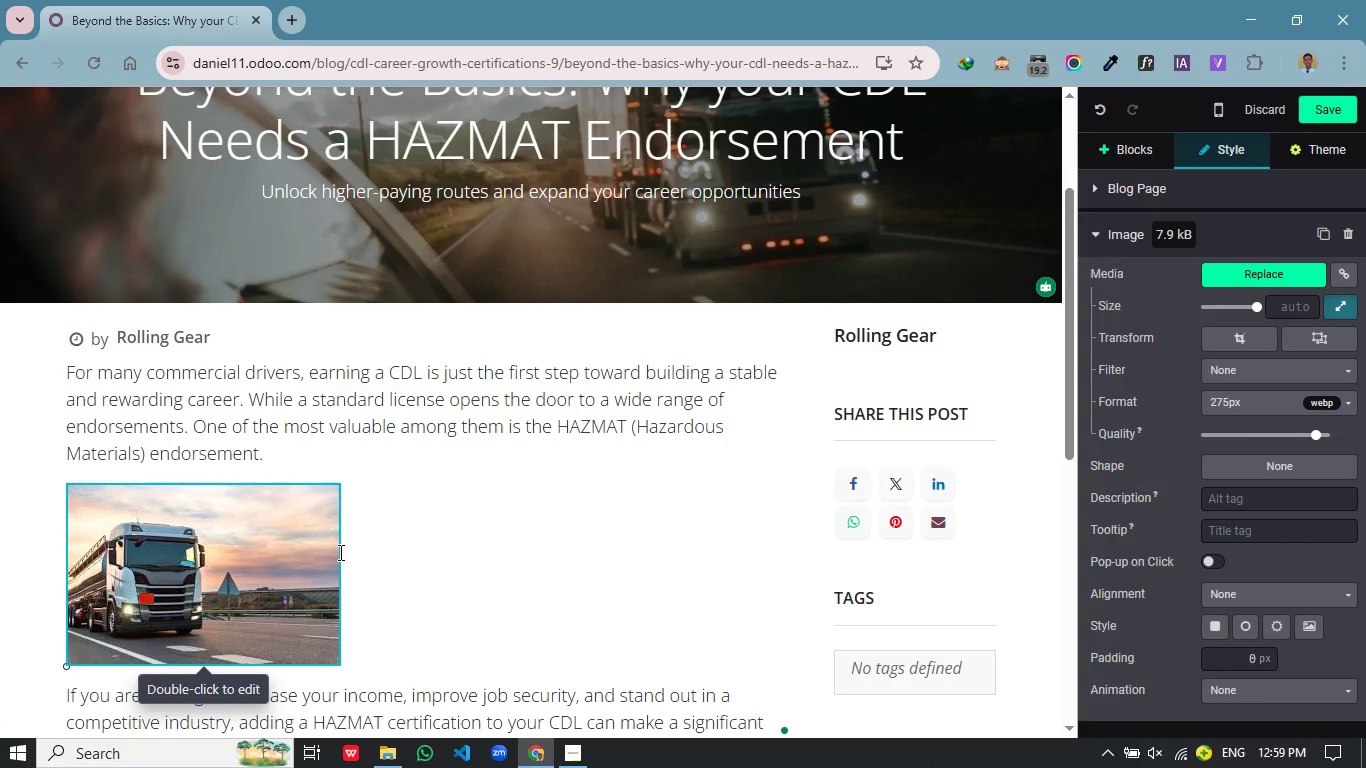 
left_click([339, 552])
 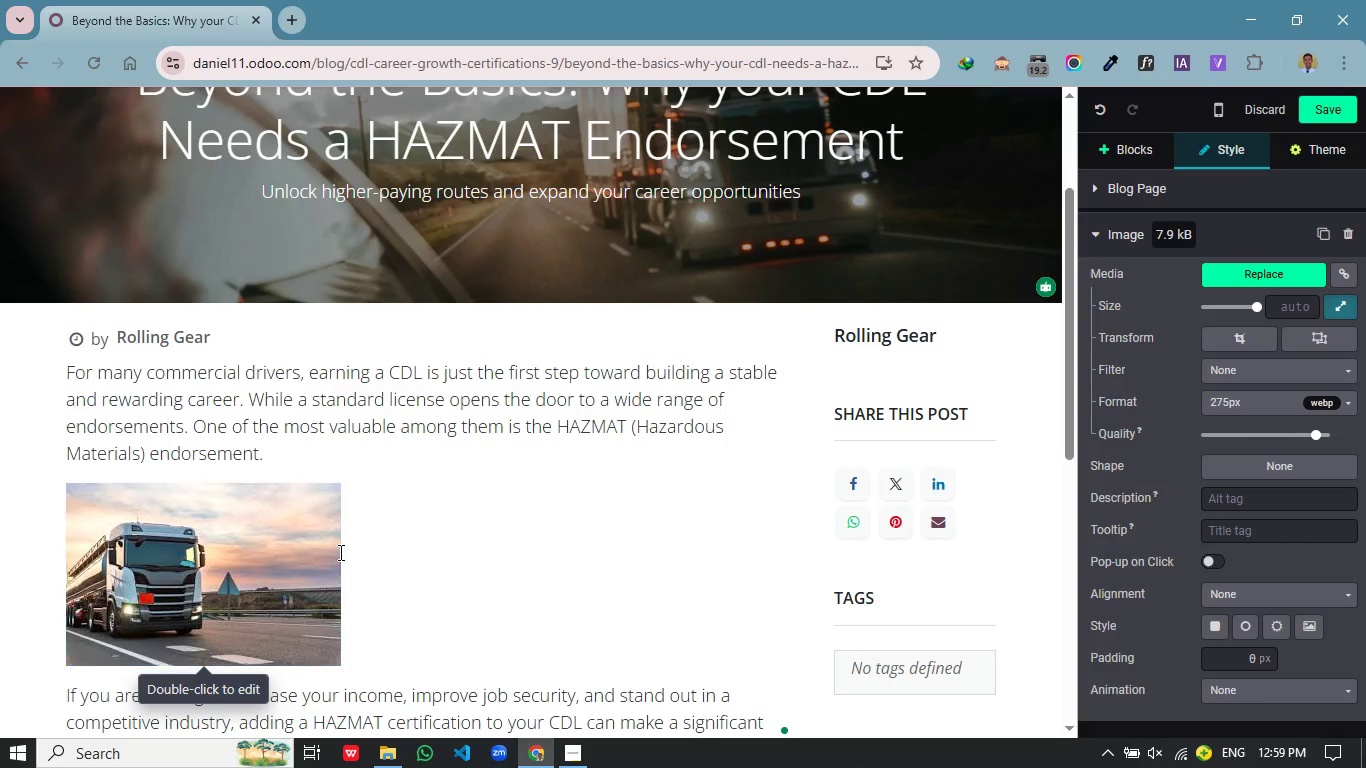 
key(Control+Z)
 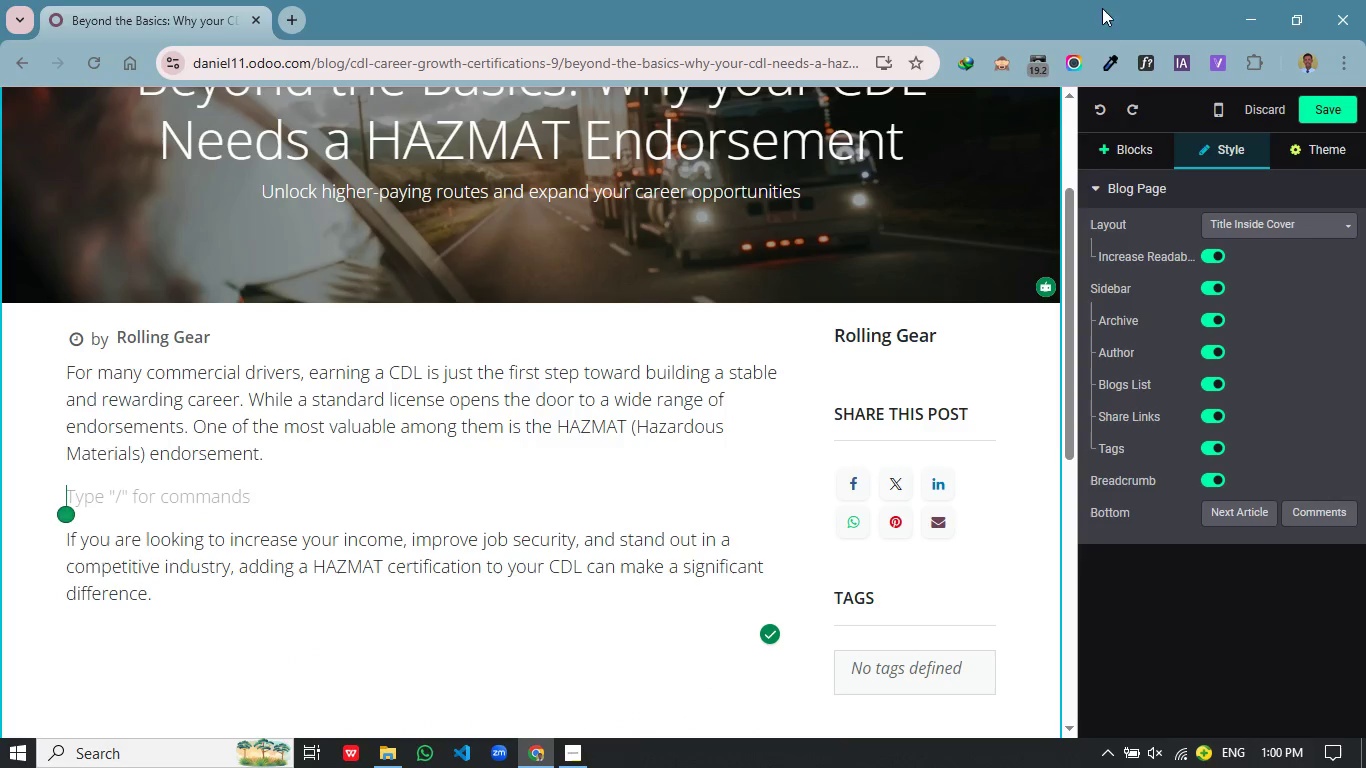 
left_click([1130, 149])
 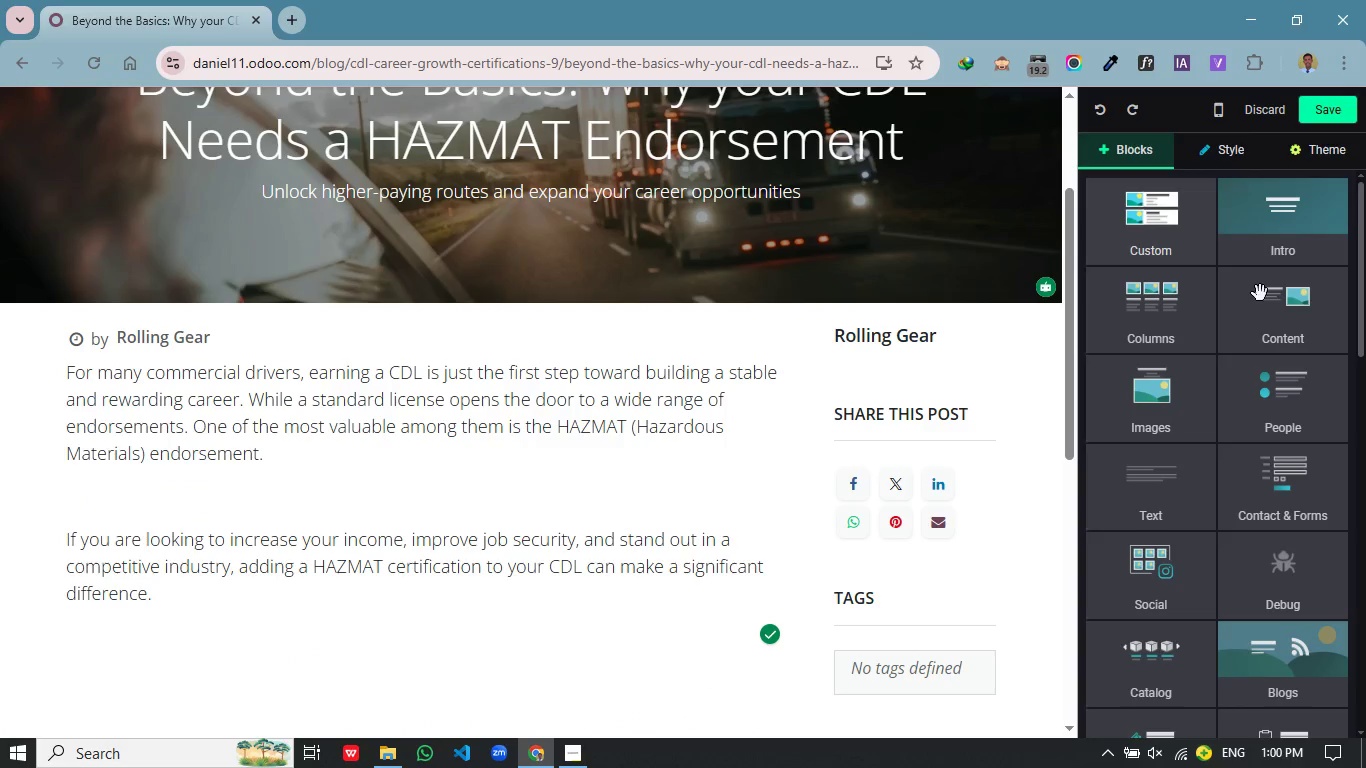 
mouse_move([1241, 308])
 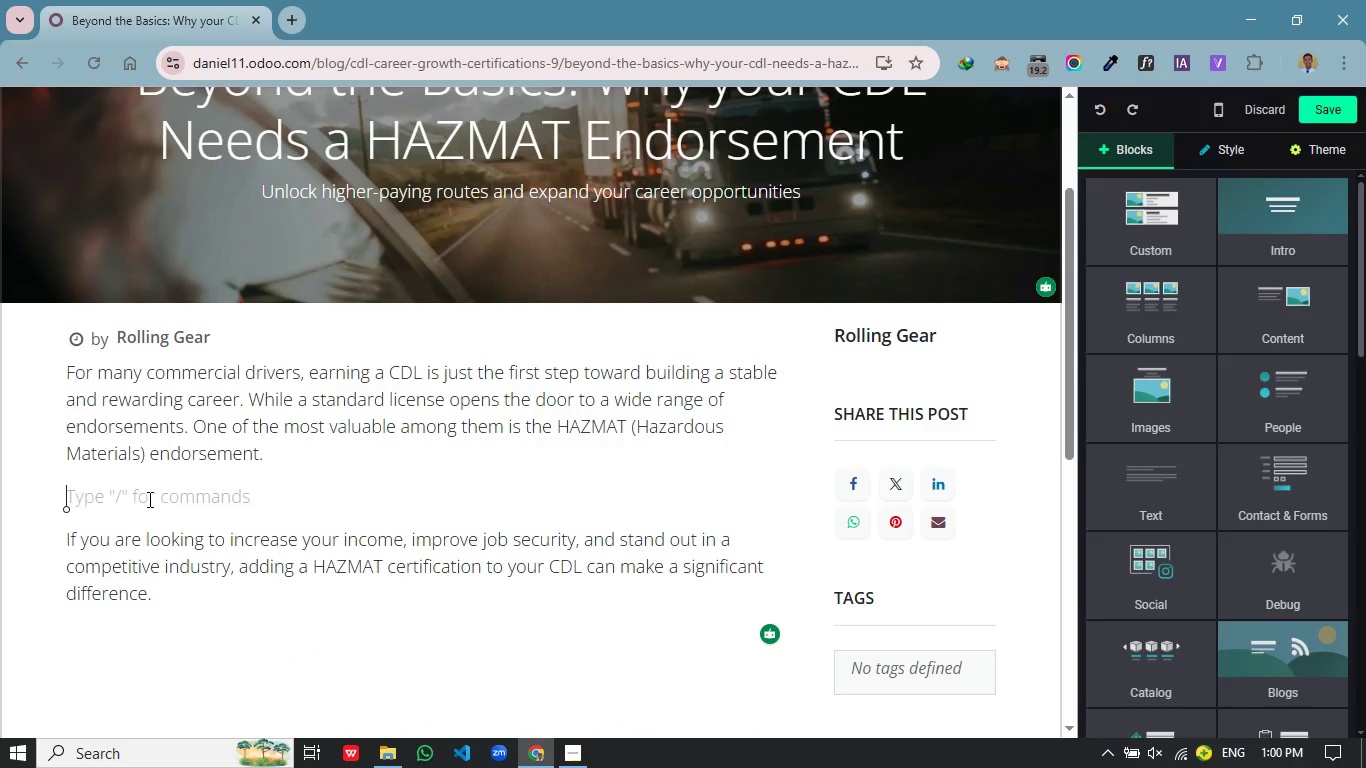 
left_click([148, 499])
 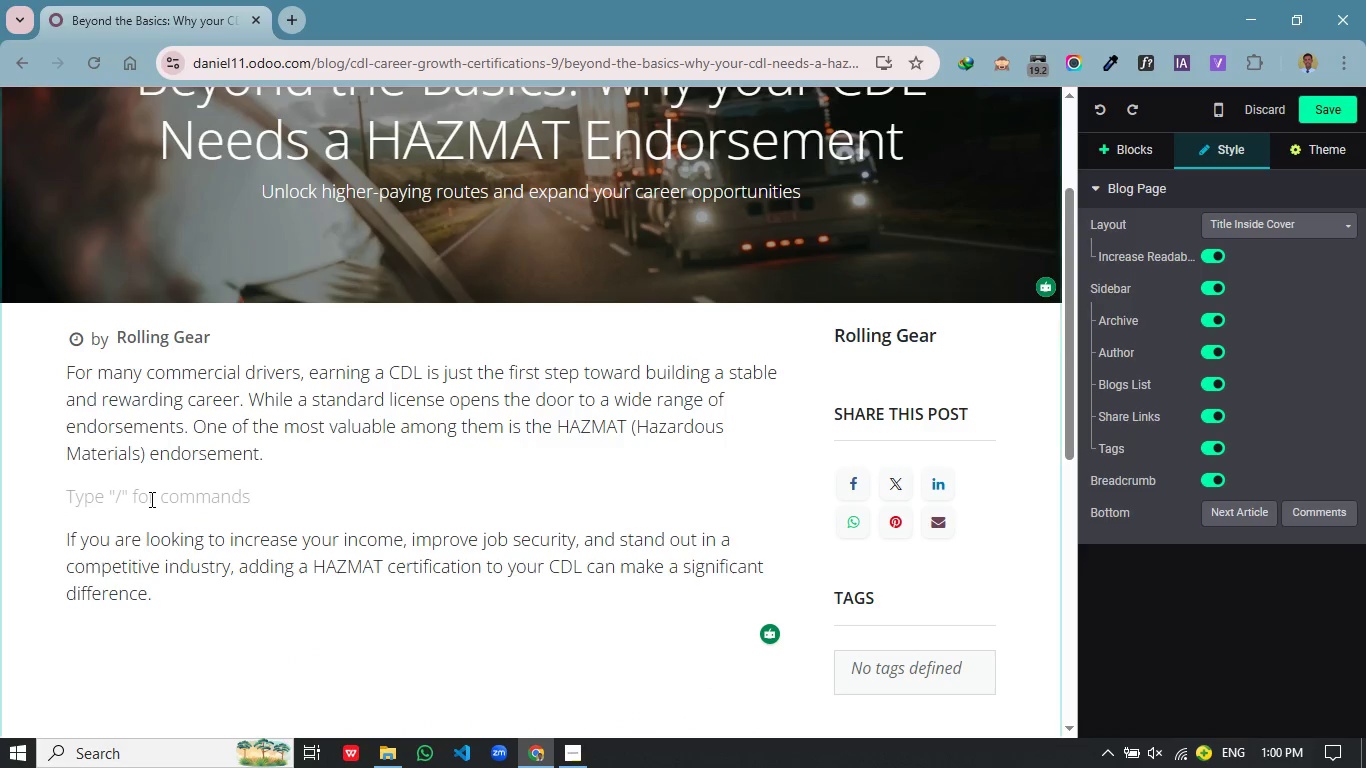 
key(Control+Z)
 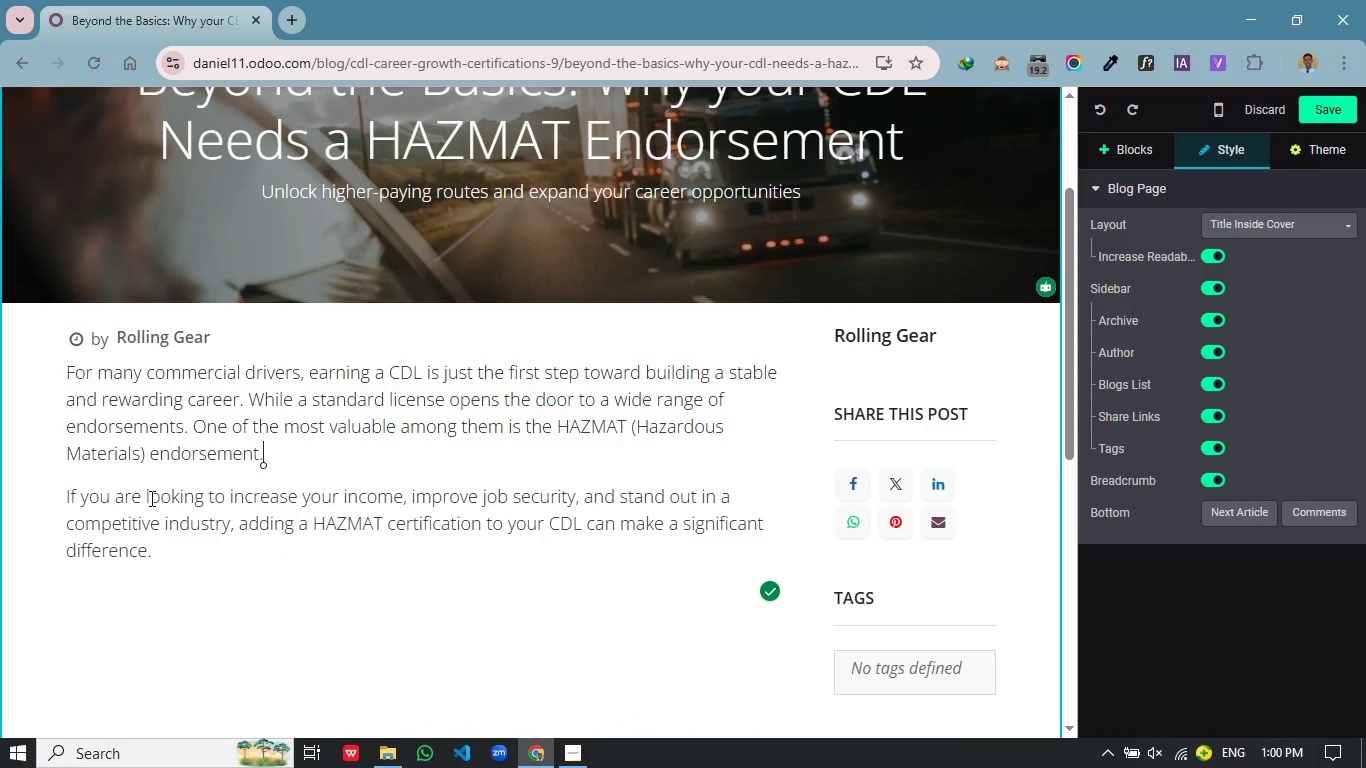 
key(Control+Y)
 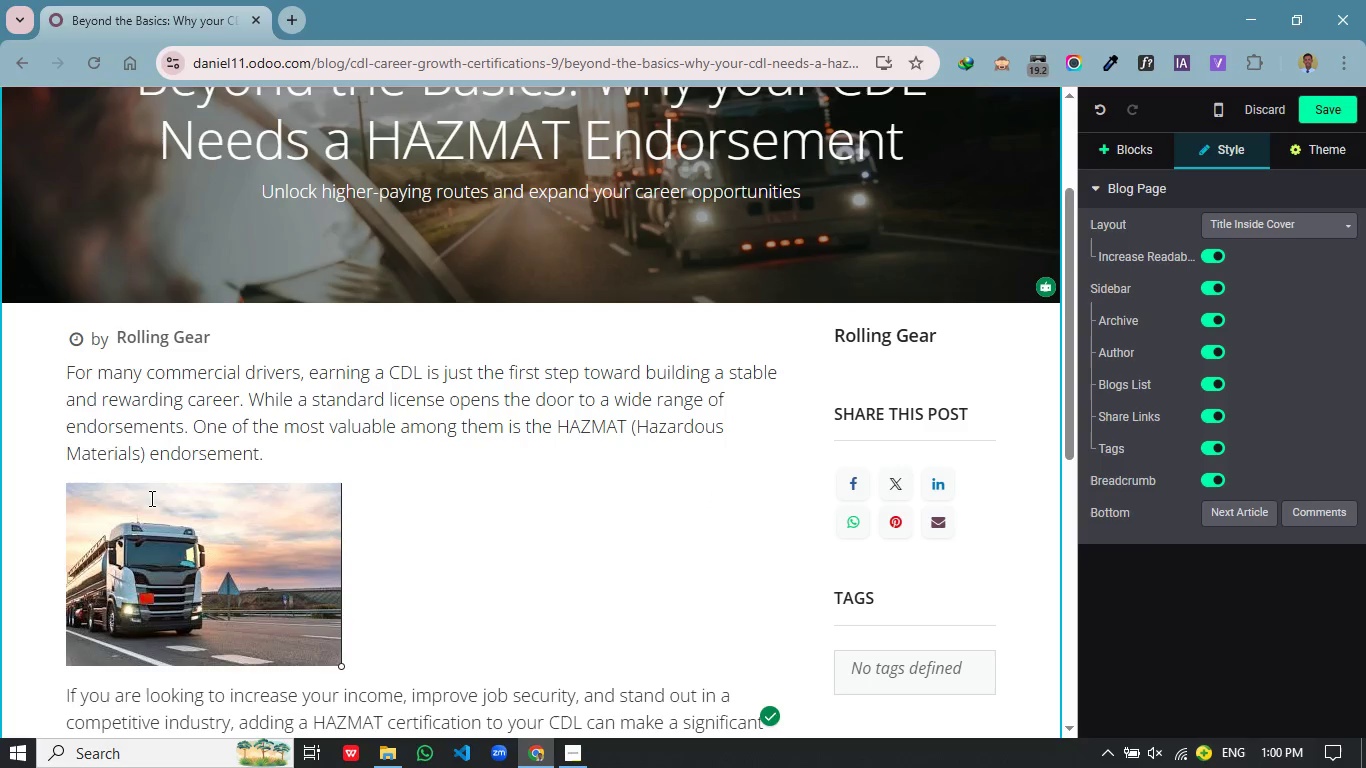 
key(Control+Y)
 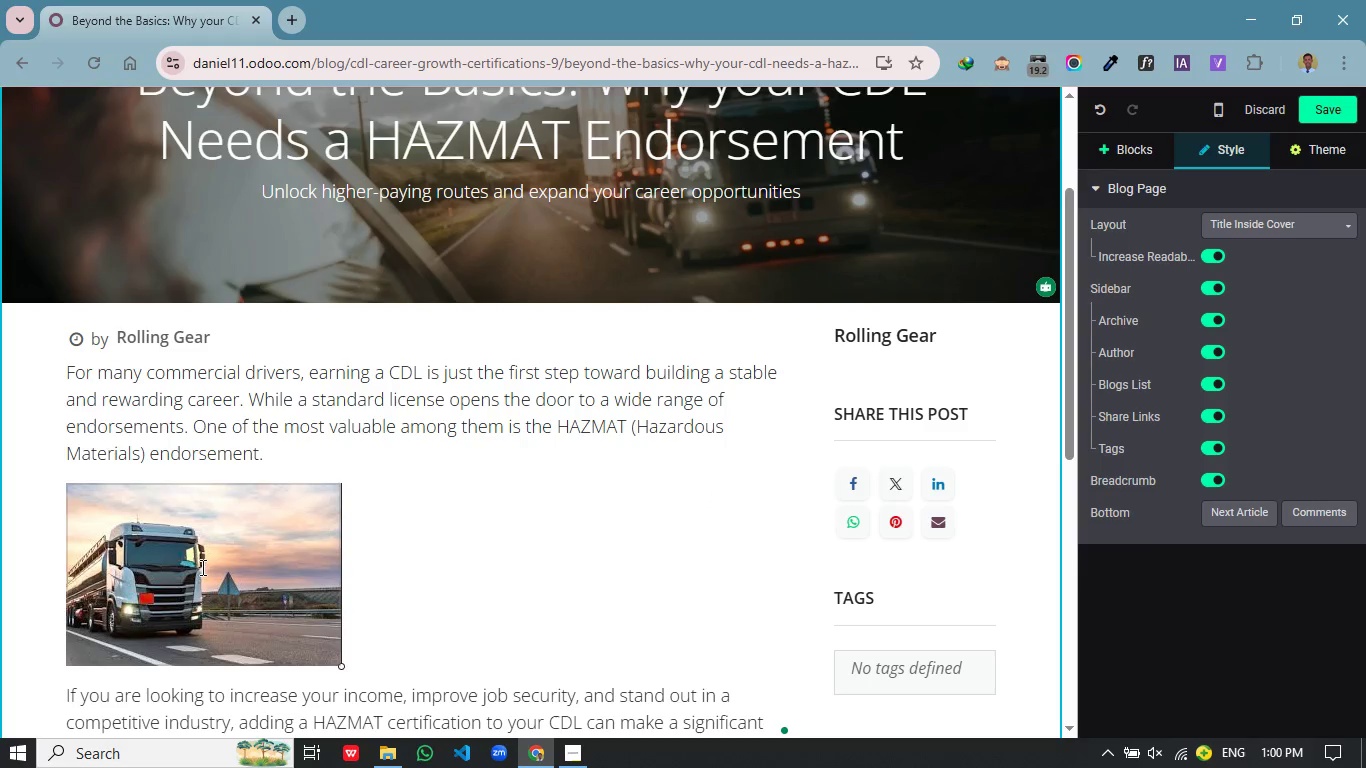 
left_click([201, 567])
 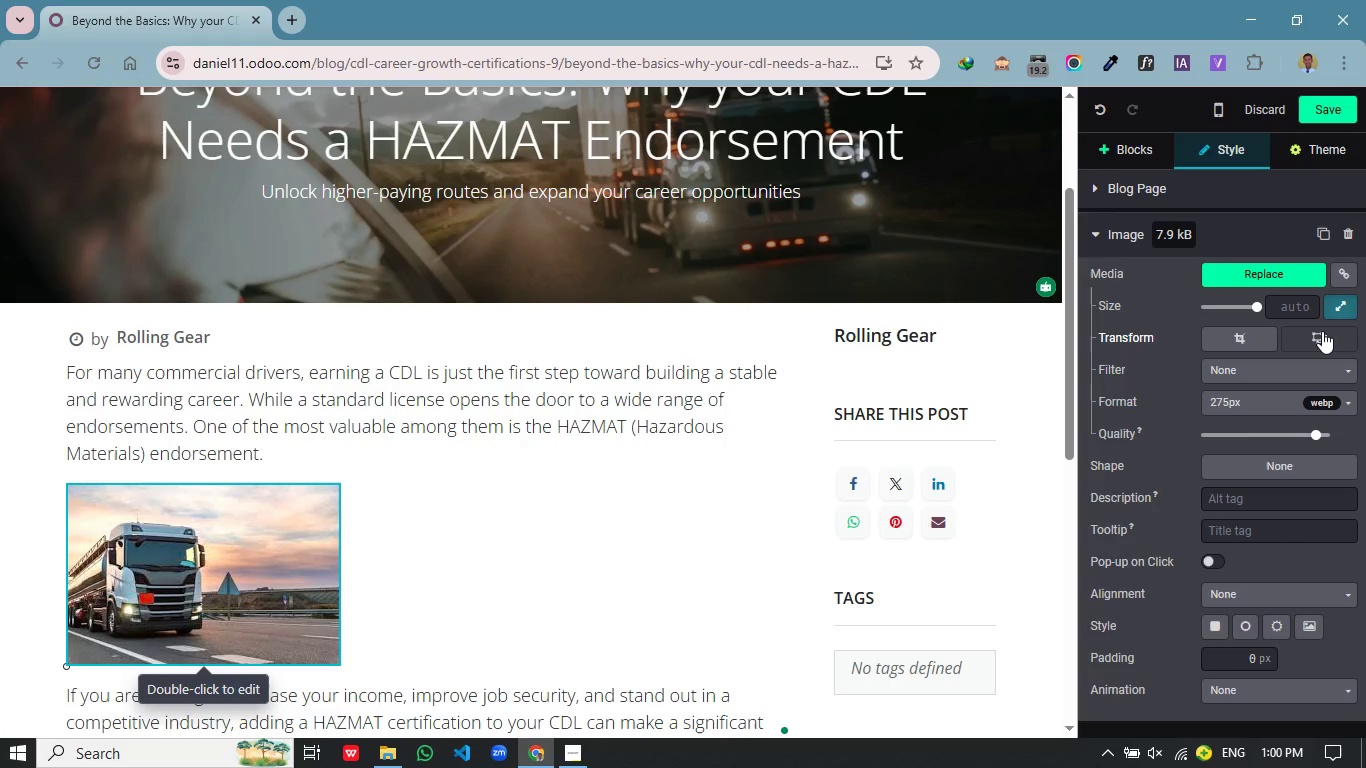 
left_click([1322, 331])
 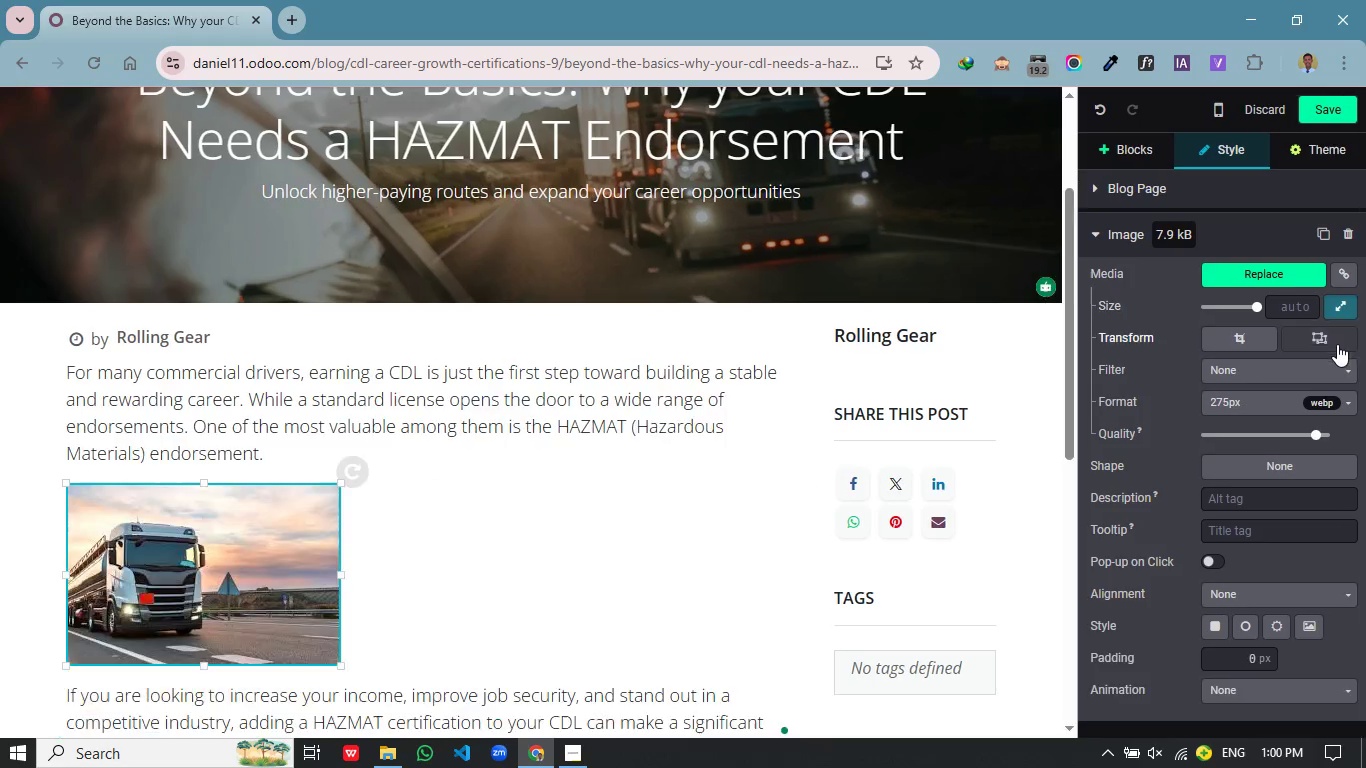 
wait(10.31)
 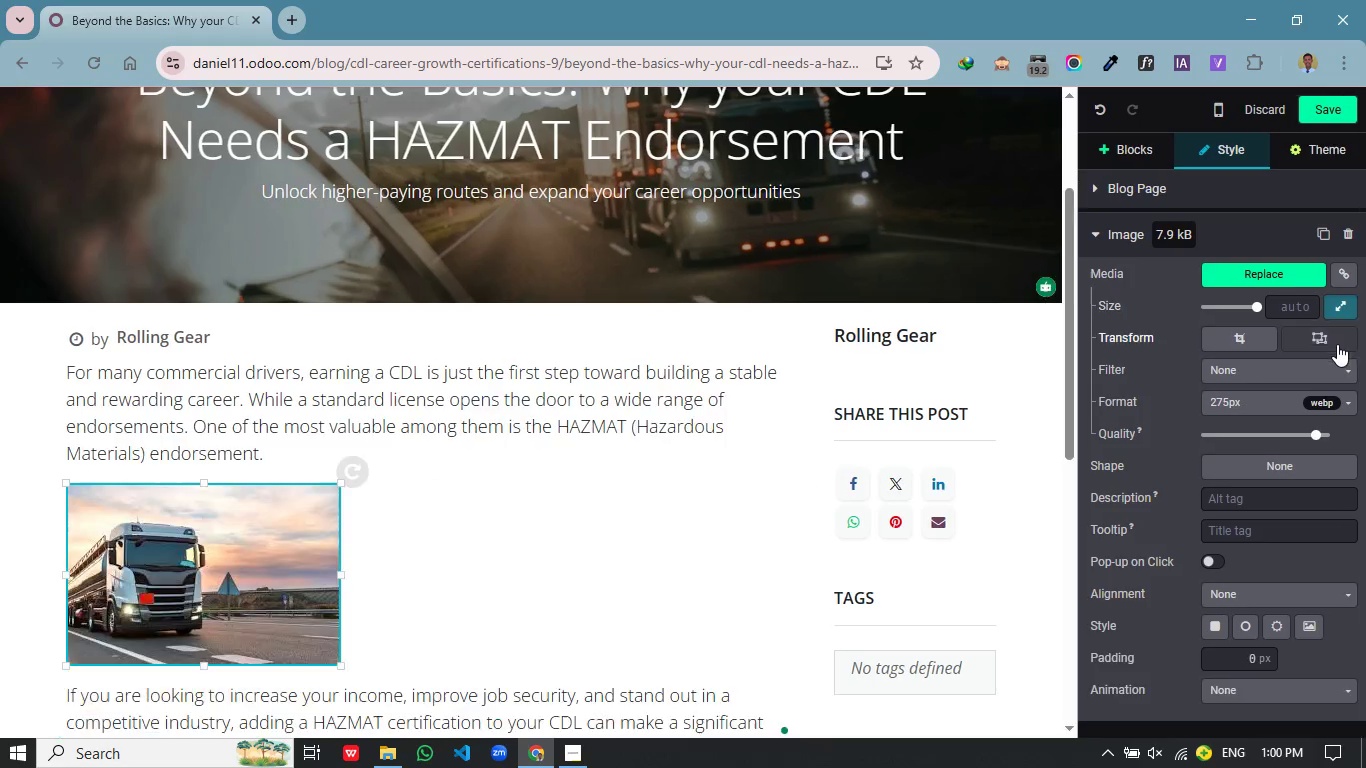 
scroll: coordinate [1226, 613], scroll_direction: none, amount: 0.0
 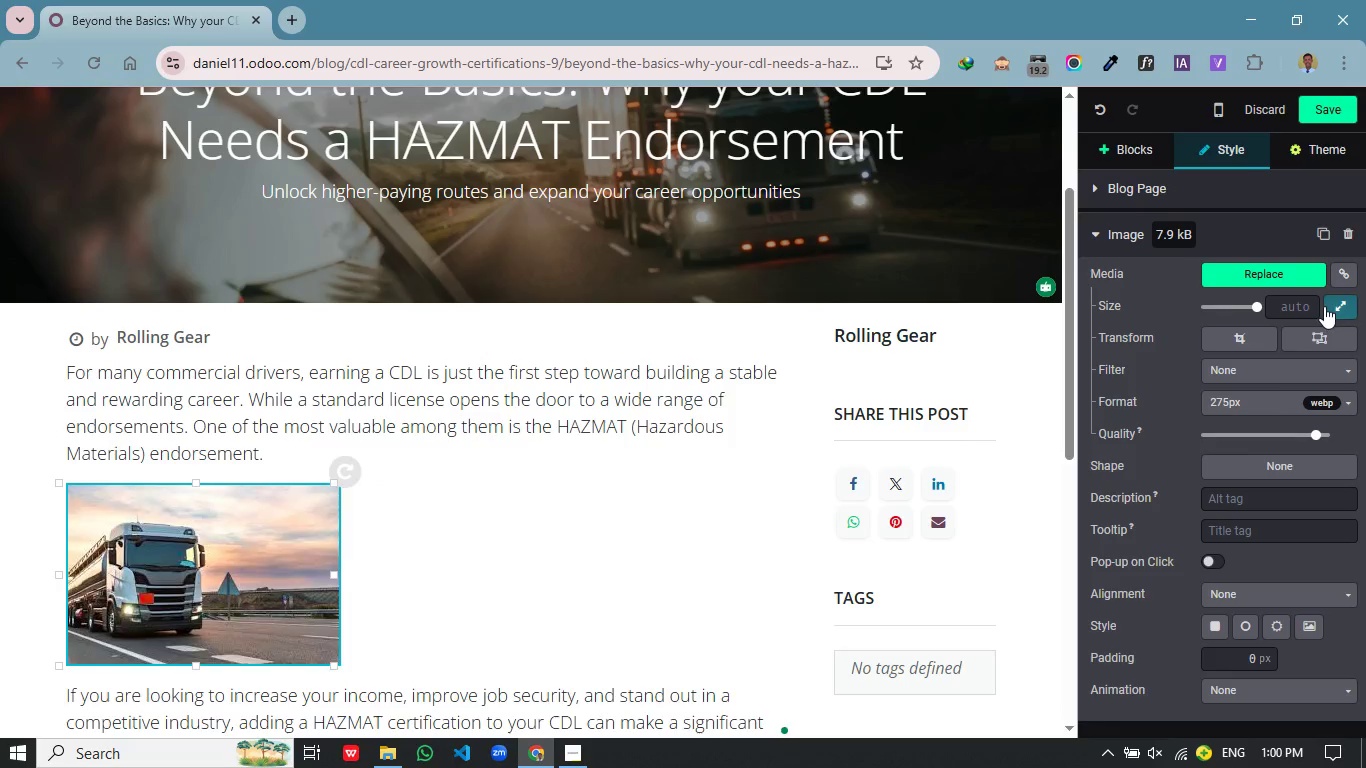 
left_click([1326, 303])
 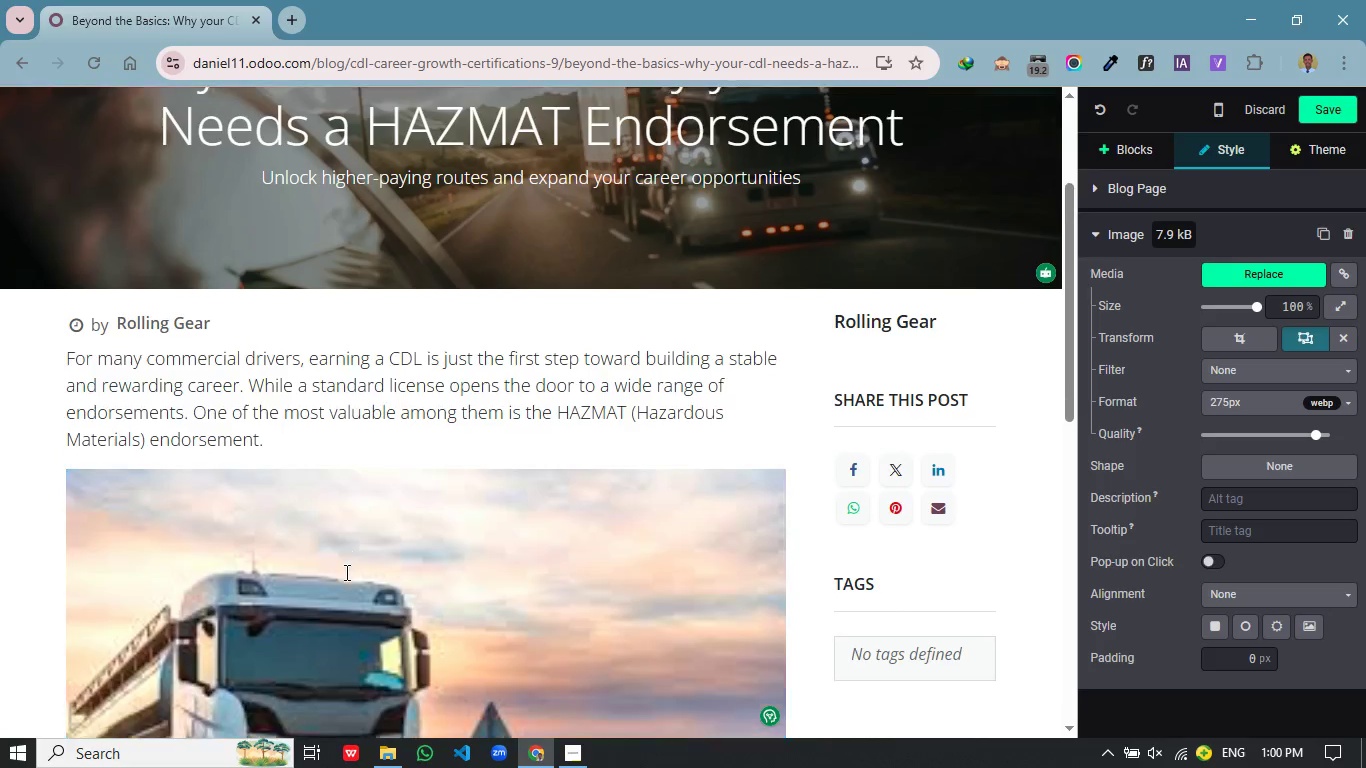 
scroll: coordinate [376, 486], scroll_direction: down, amount: 7.0
 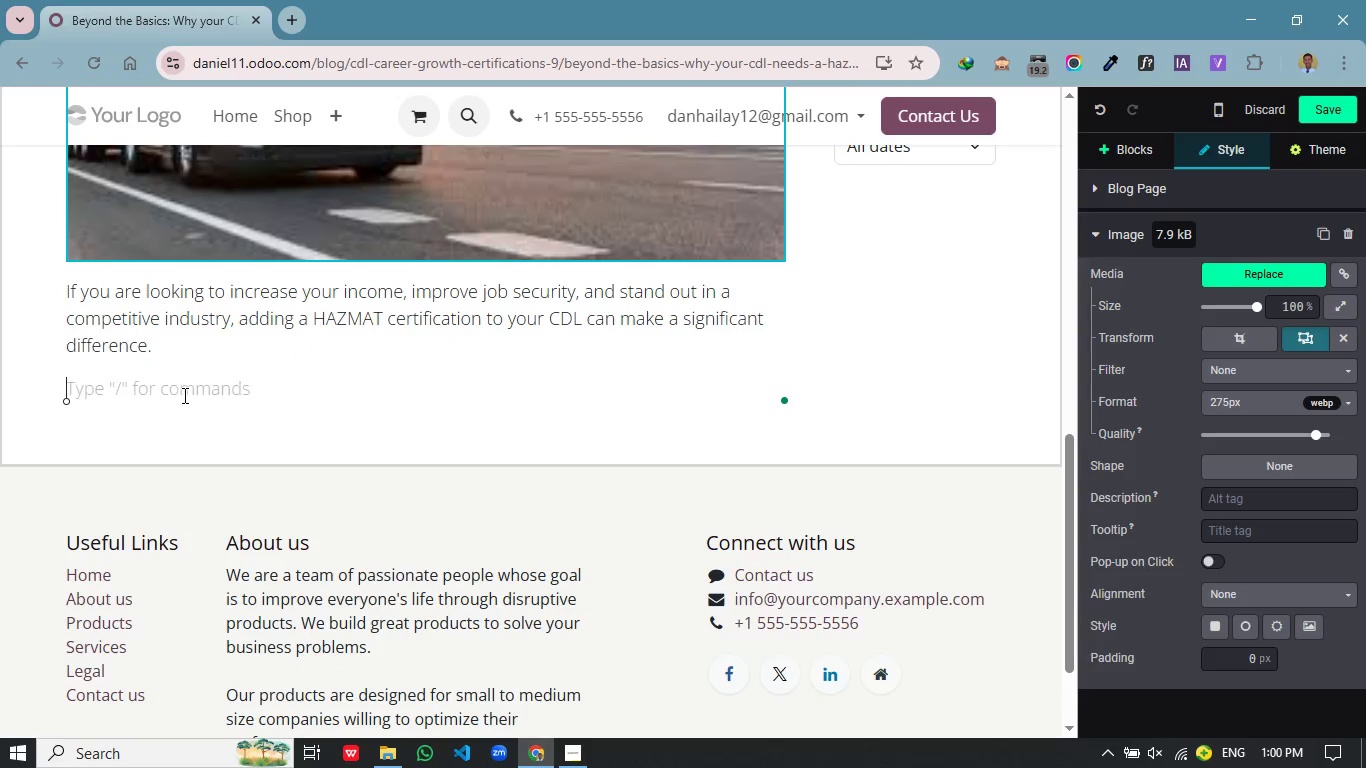 
left_click([183, 395])
 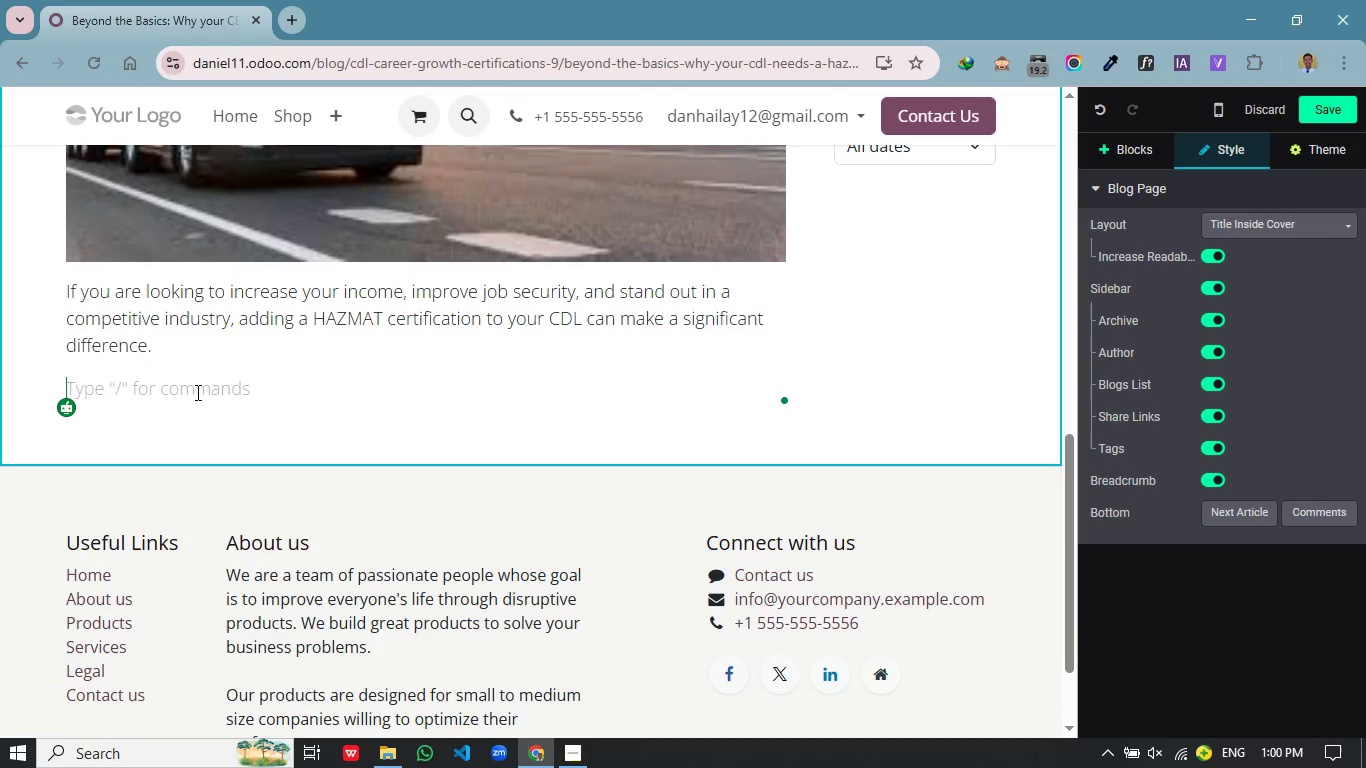 
key(Alt+AltLeft)
 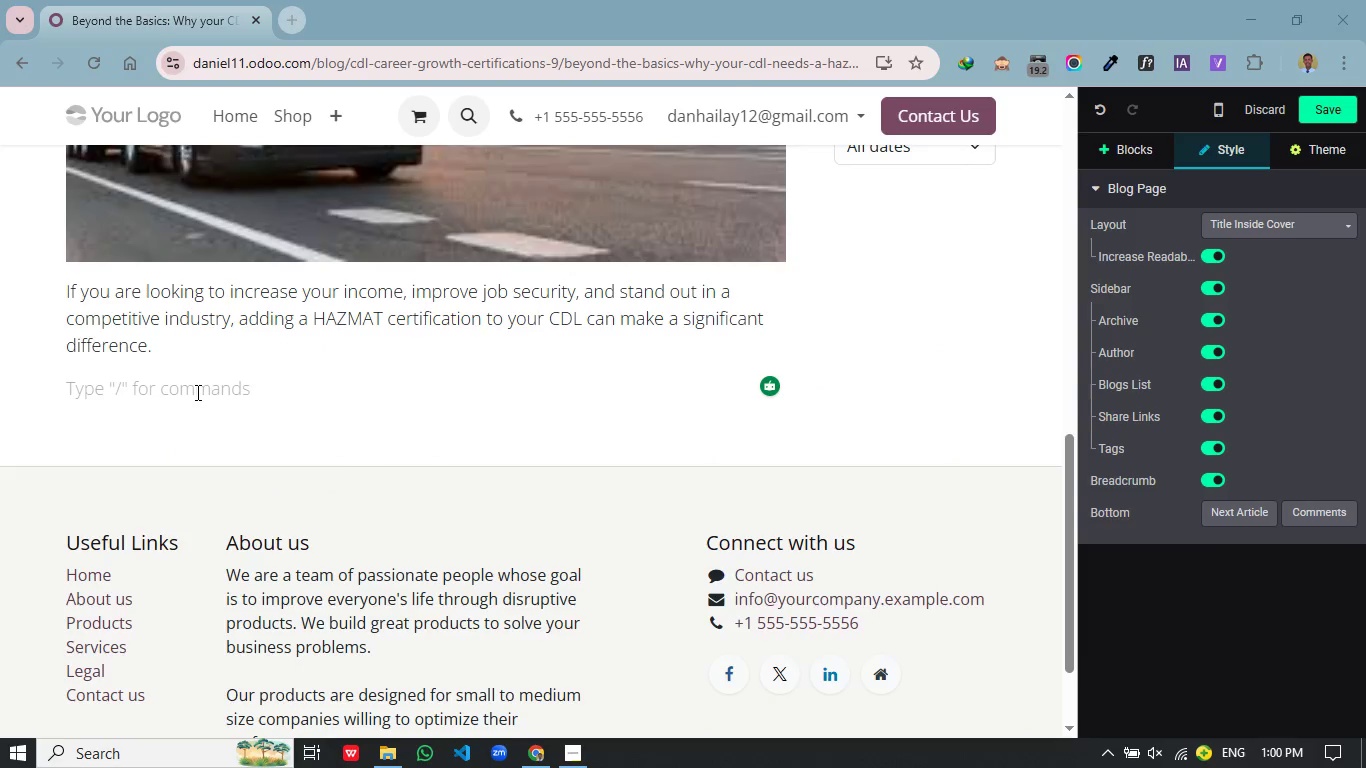 
key(Alt+Tab)
 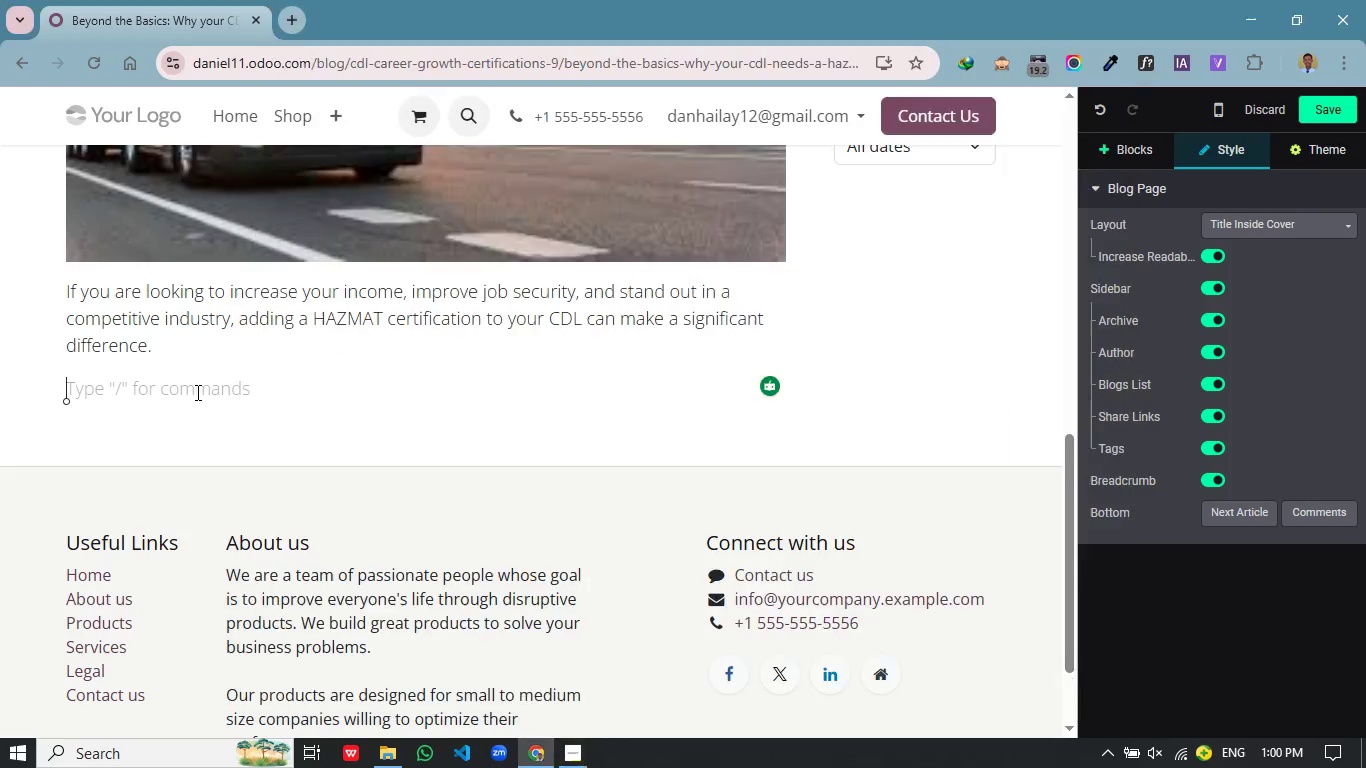 
key(Alt+AltLeft)
 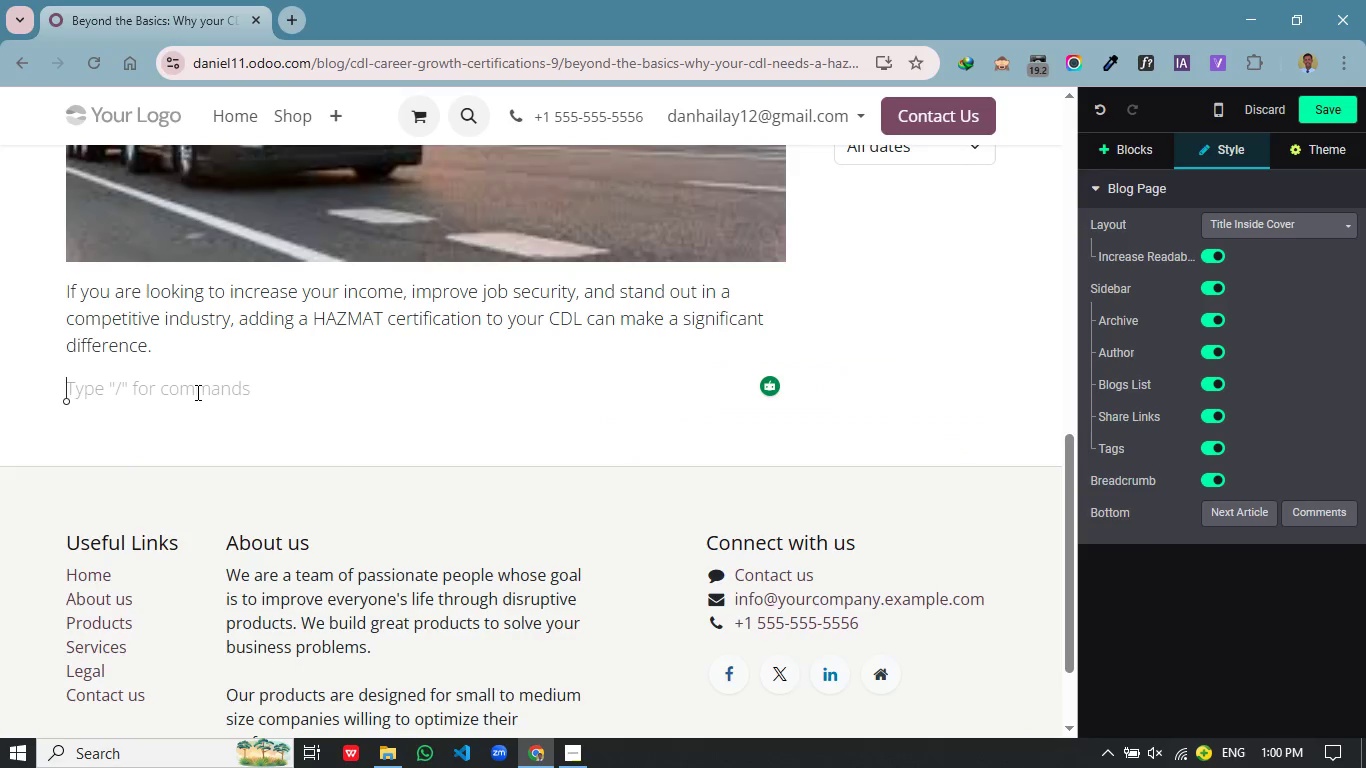 
key(Alt+Tab)
 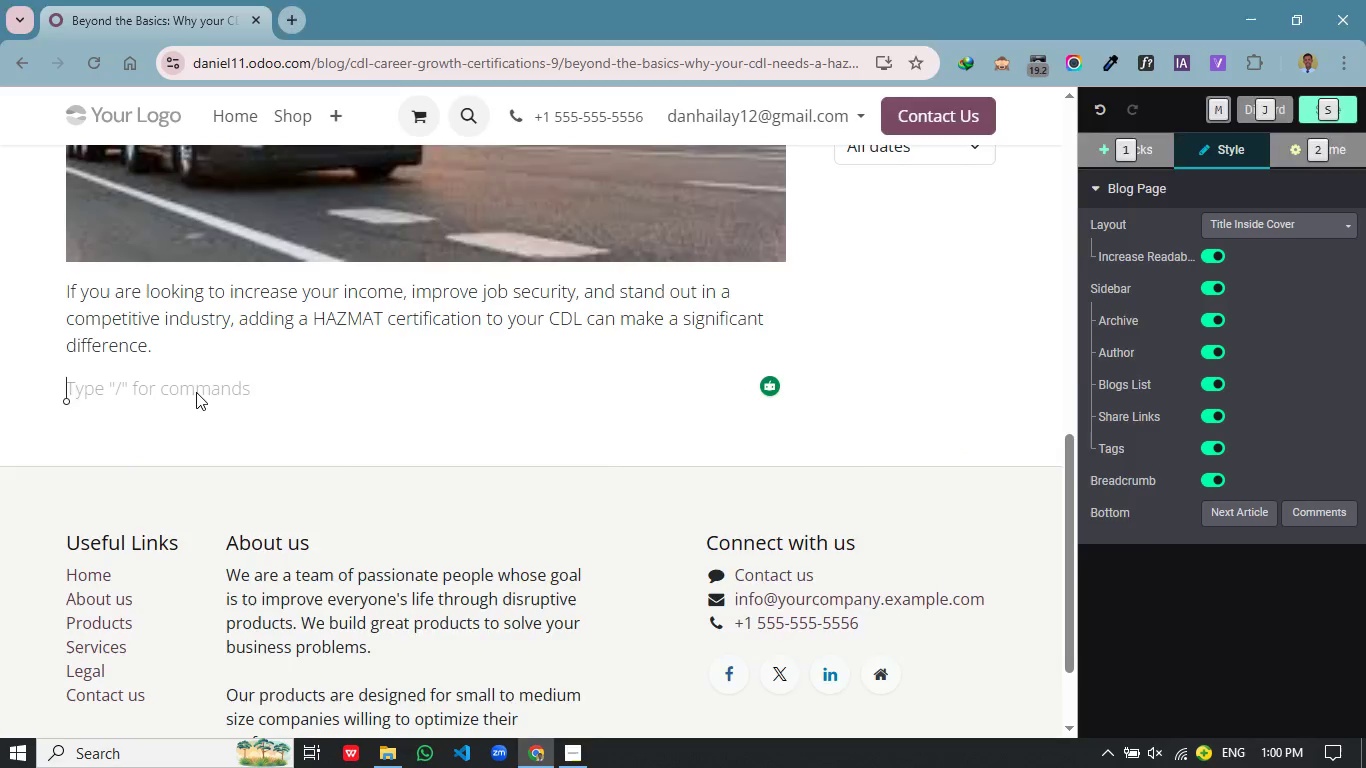 
key(Alt+AltLeft)
 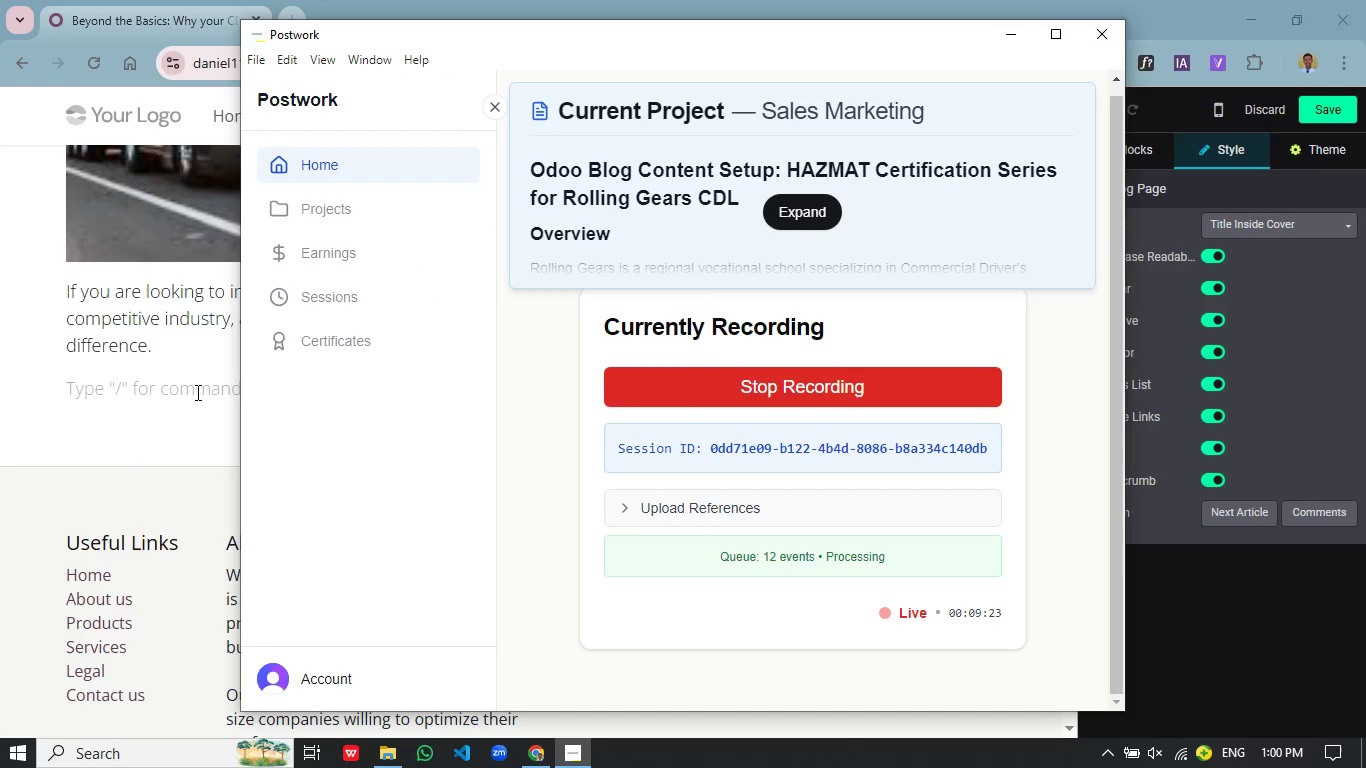 
key(Alt+Tab)
 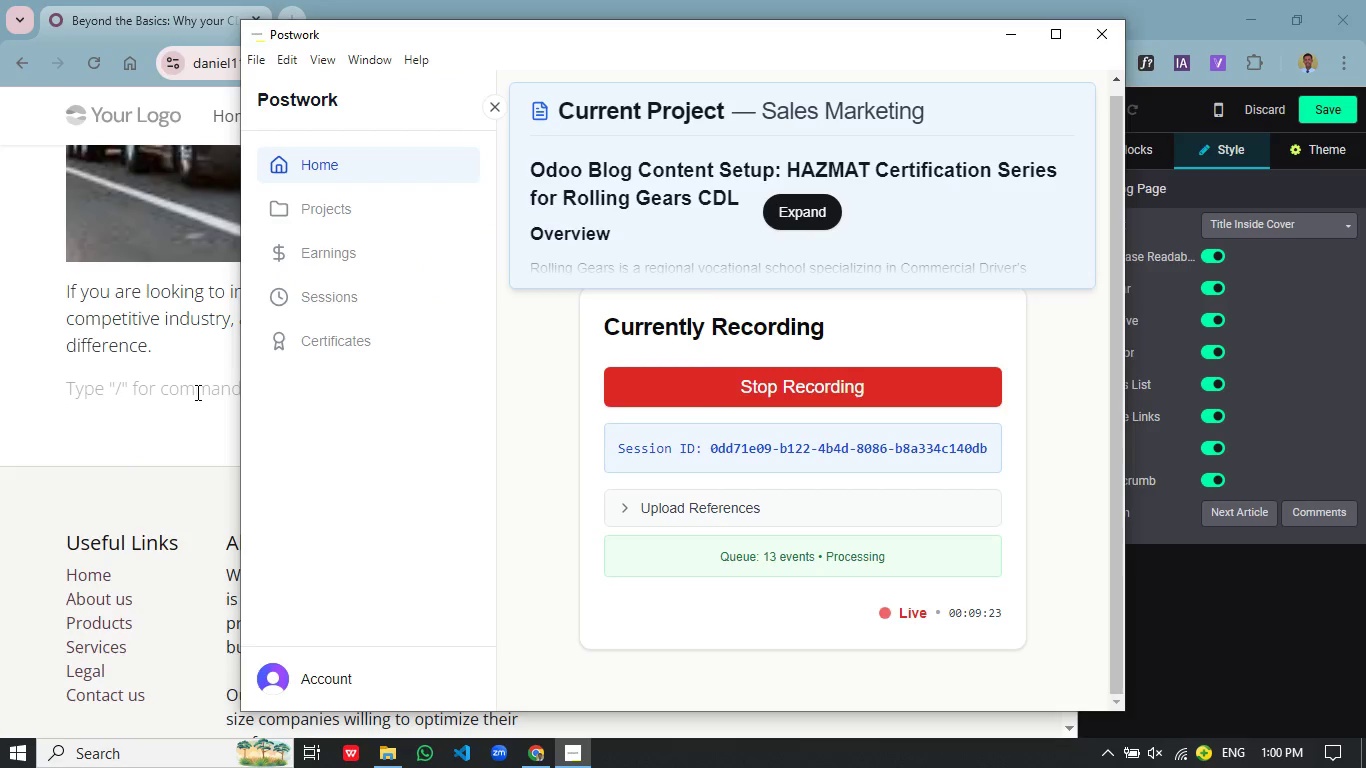 
hold_key(key=AltLeft, duration=0.58)